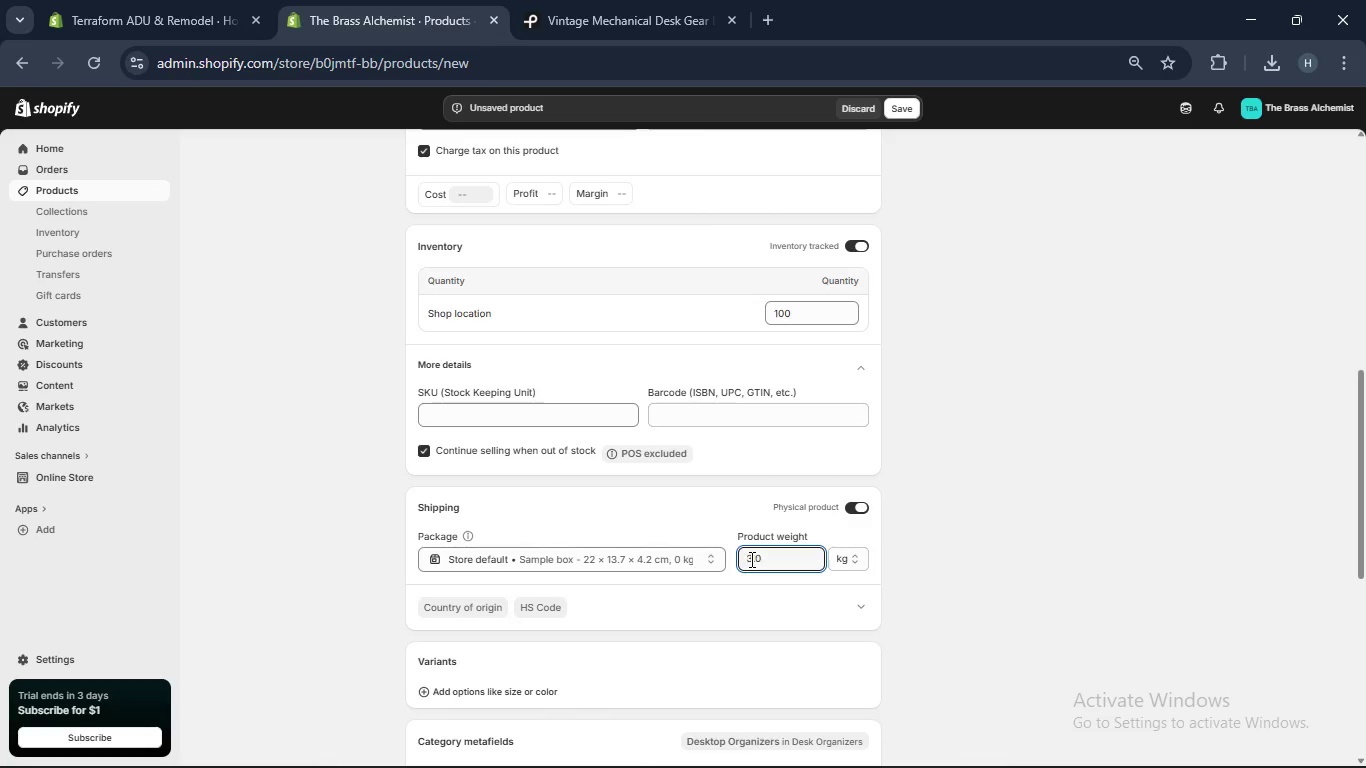 
key(Numpad3)
 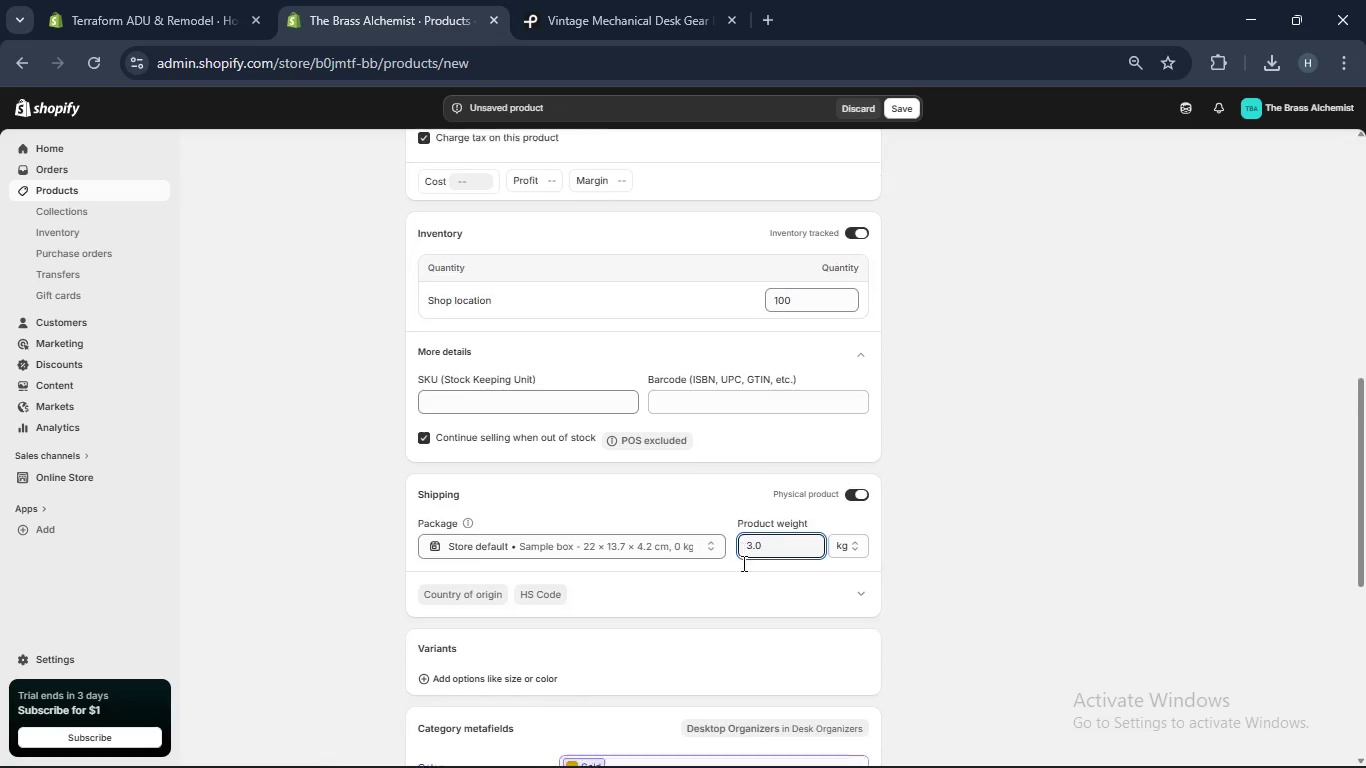 
scroll: coordinate [738, 561], scroll_direction: down, amount: 4.0
 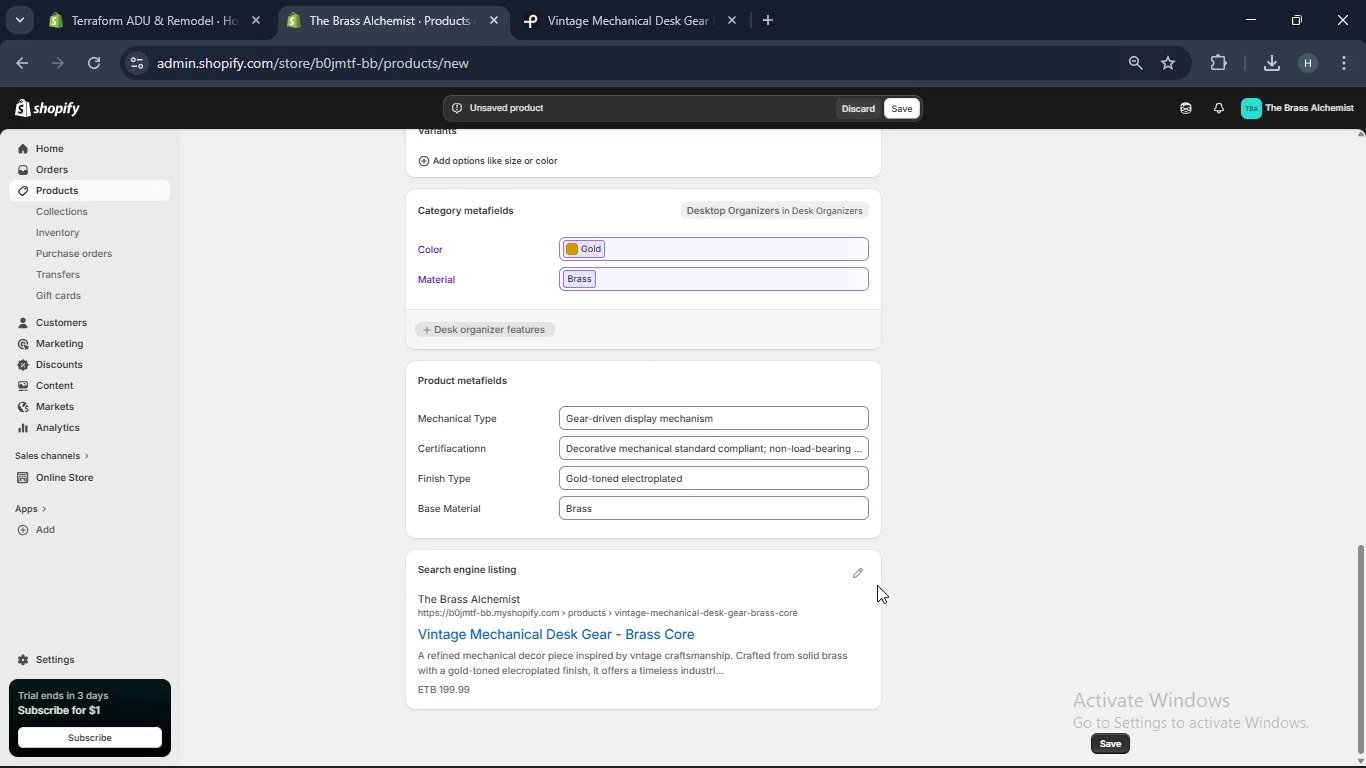 
left_click([863, 569])
 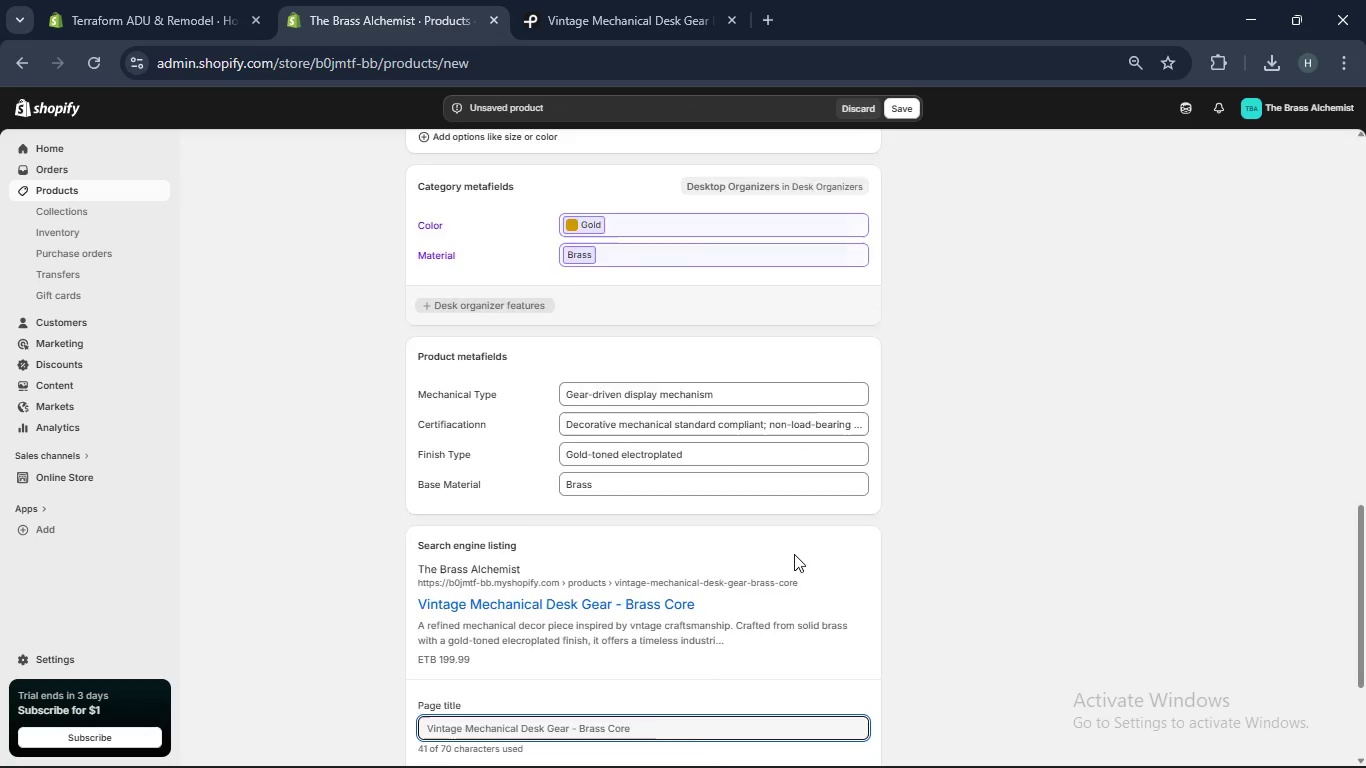 
scroll: coordinate [794, 554], scroll_direction: down, amount: 2.0
 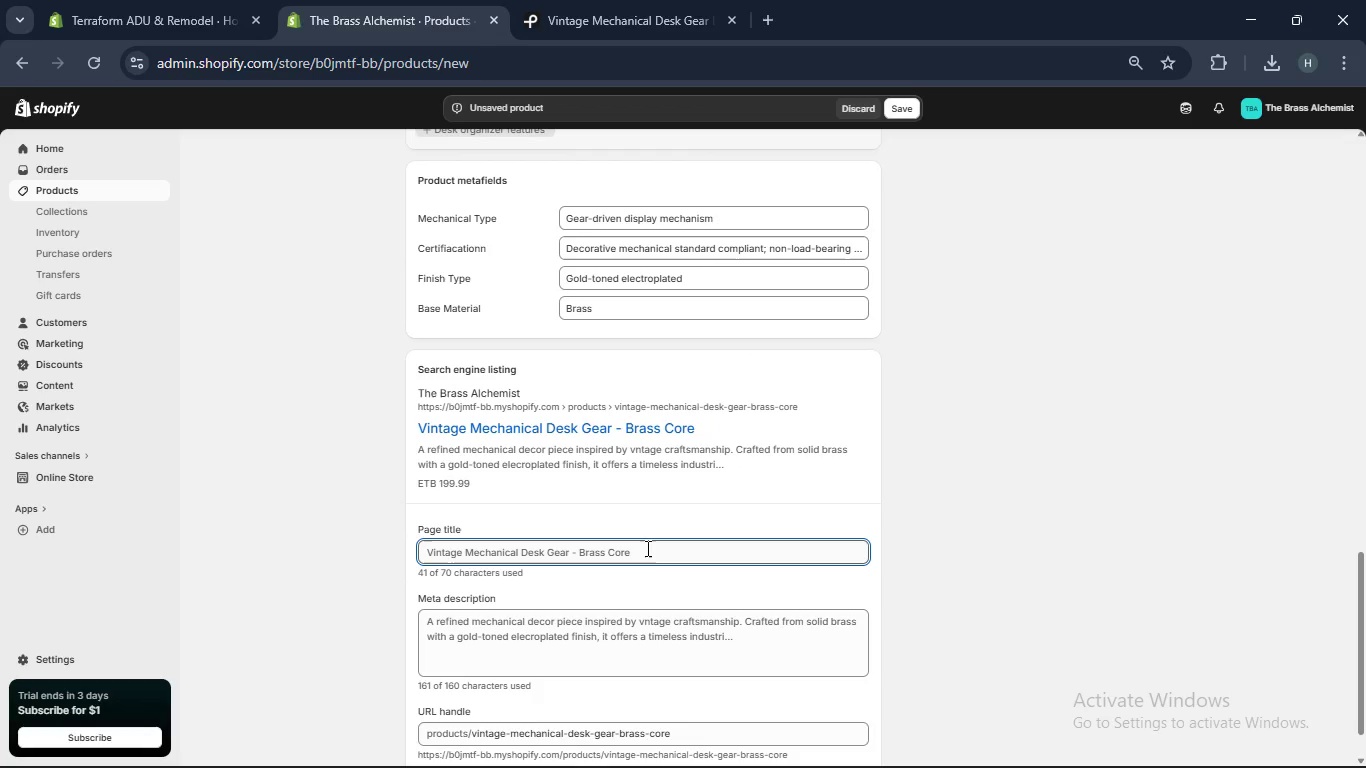 
left_click([646, 548])
 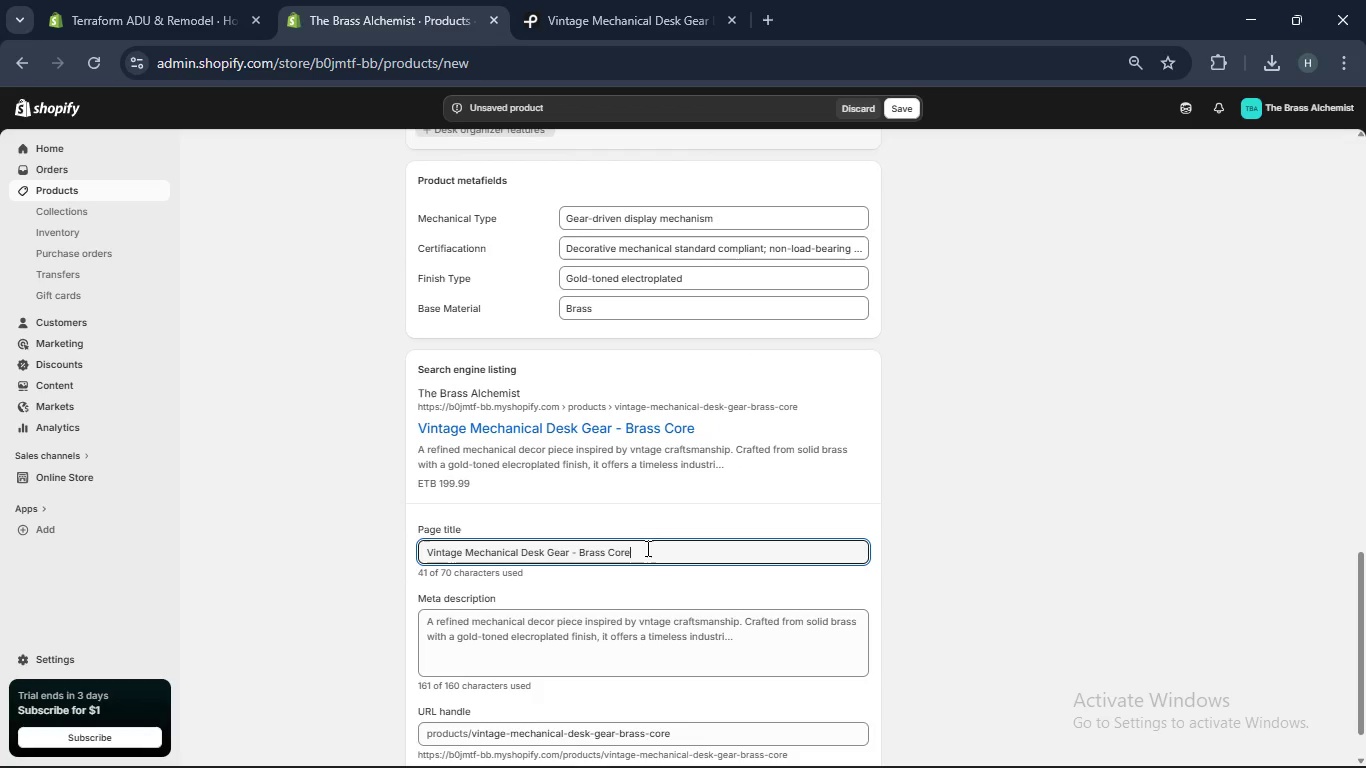 
key(Control+A)
 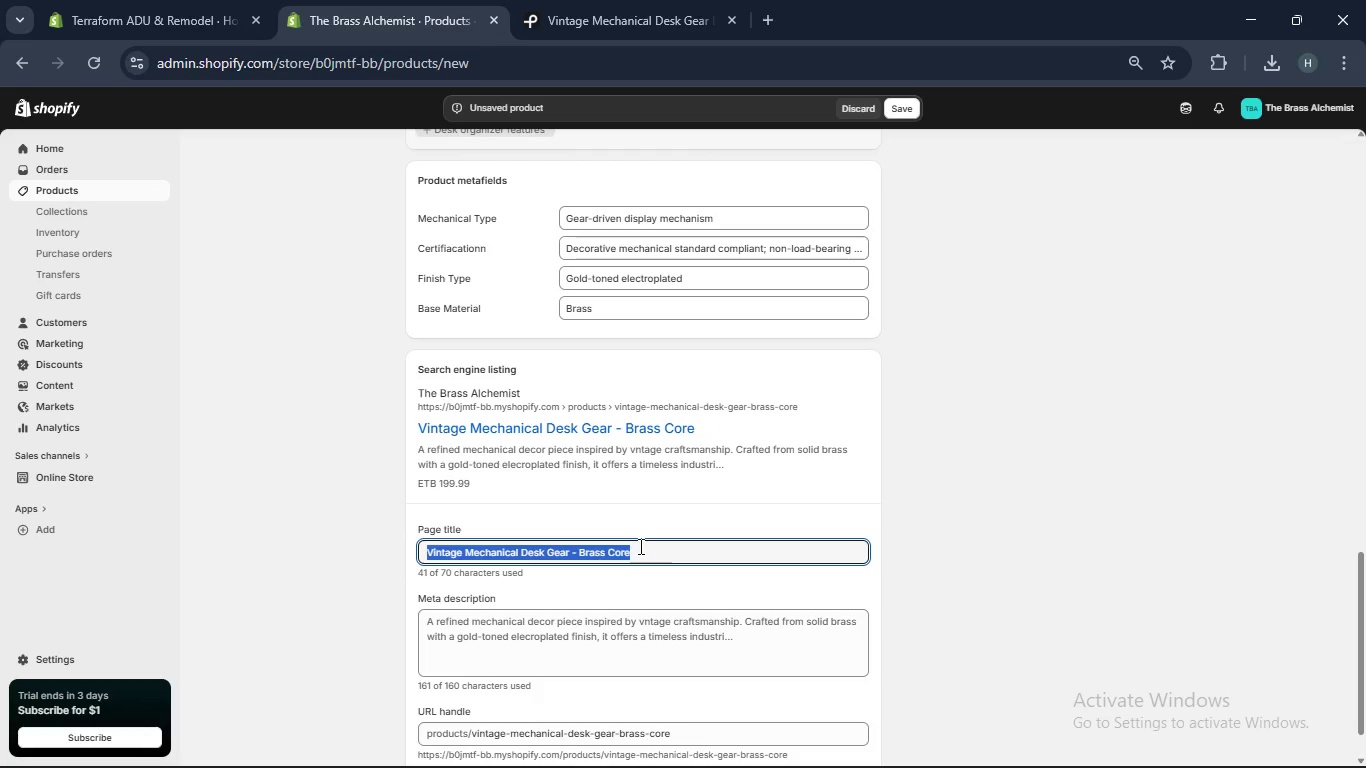 
type(Vintag Brass Mechanical S)
key(Backspace)
type(Desk Decor [Break] The BRaa)
key(Backspace)
key(Backspace)
key(Backspace)
type(rass Alchemist)
 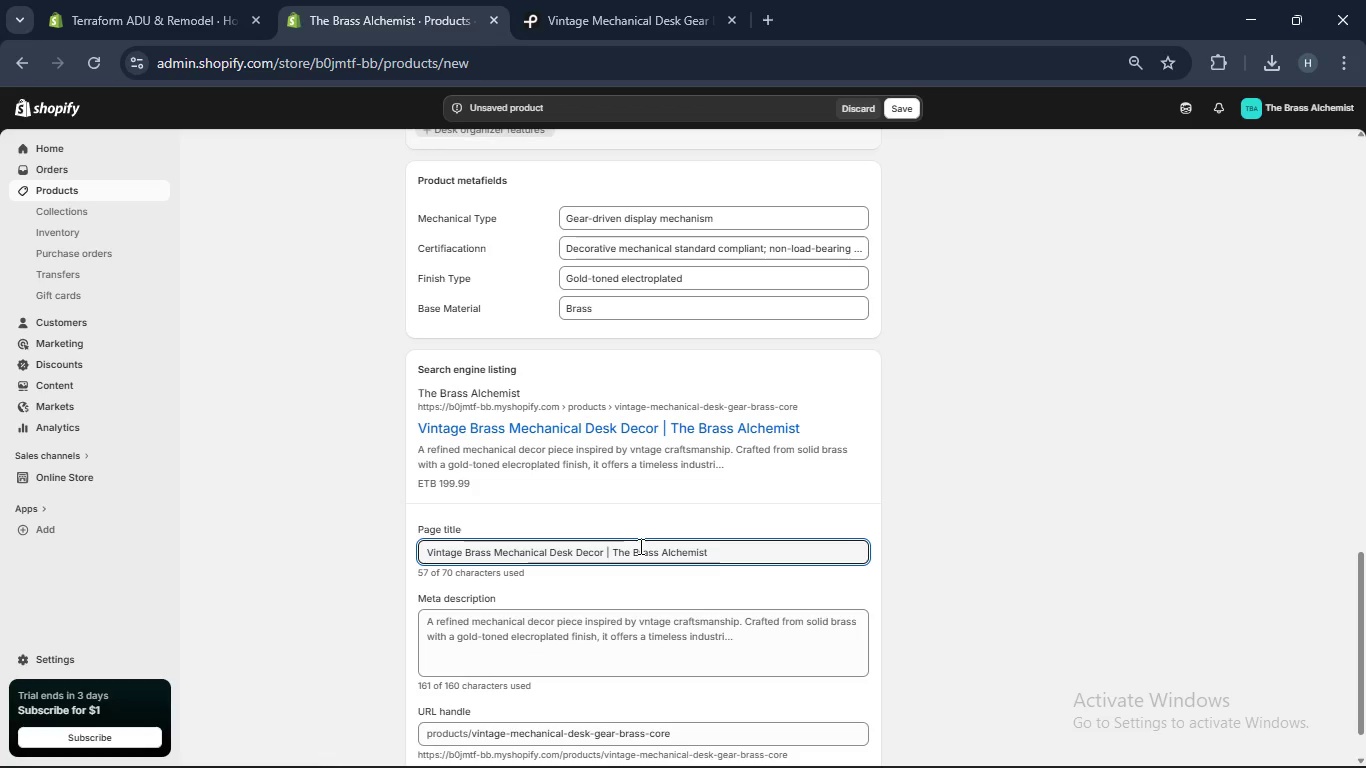 
left_click([649, 624])
 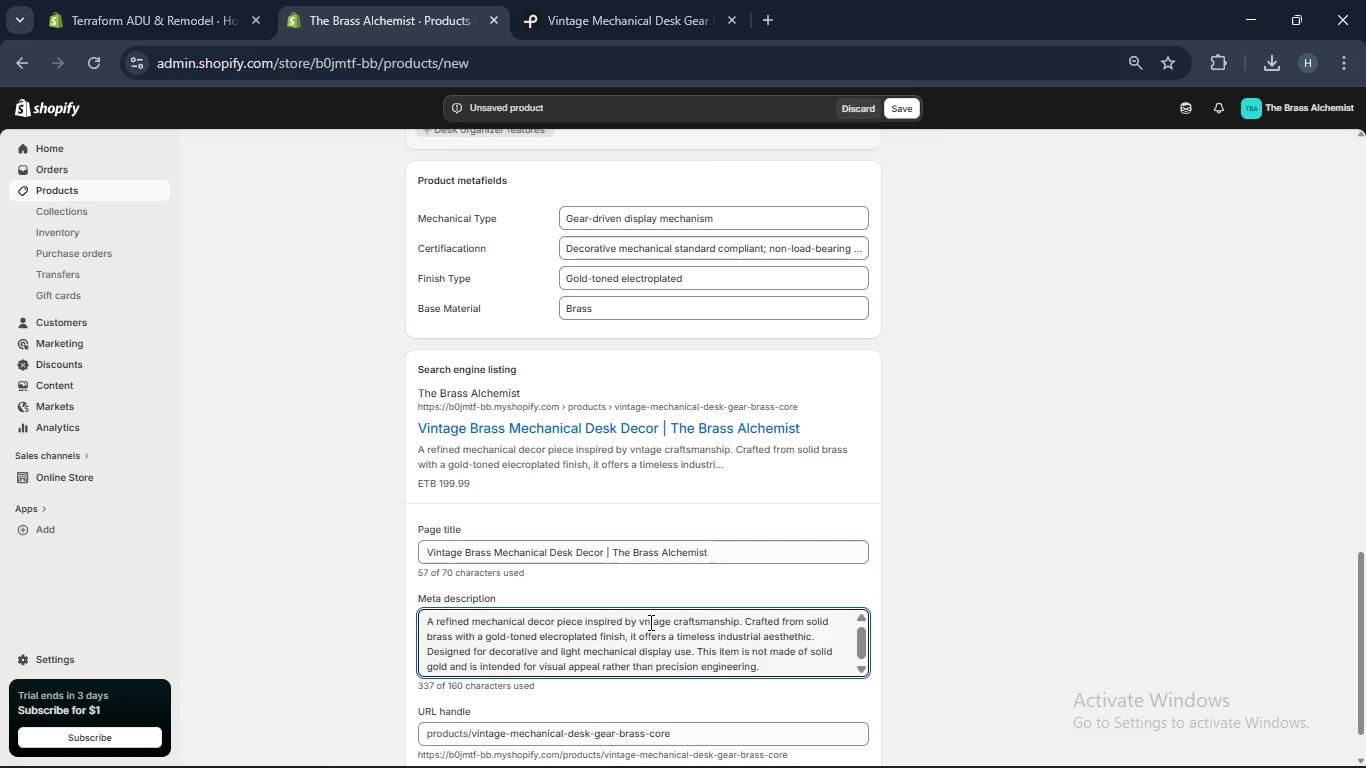 
key(Control+A)
 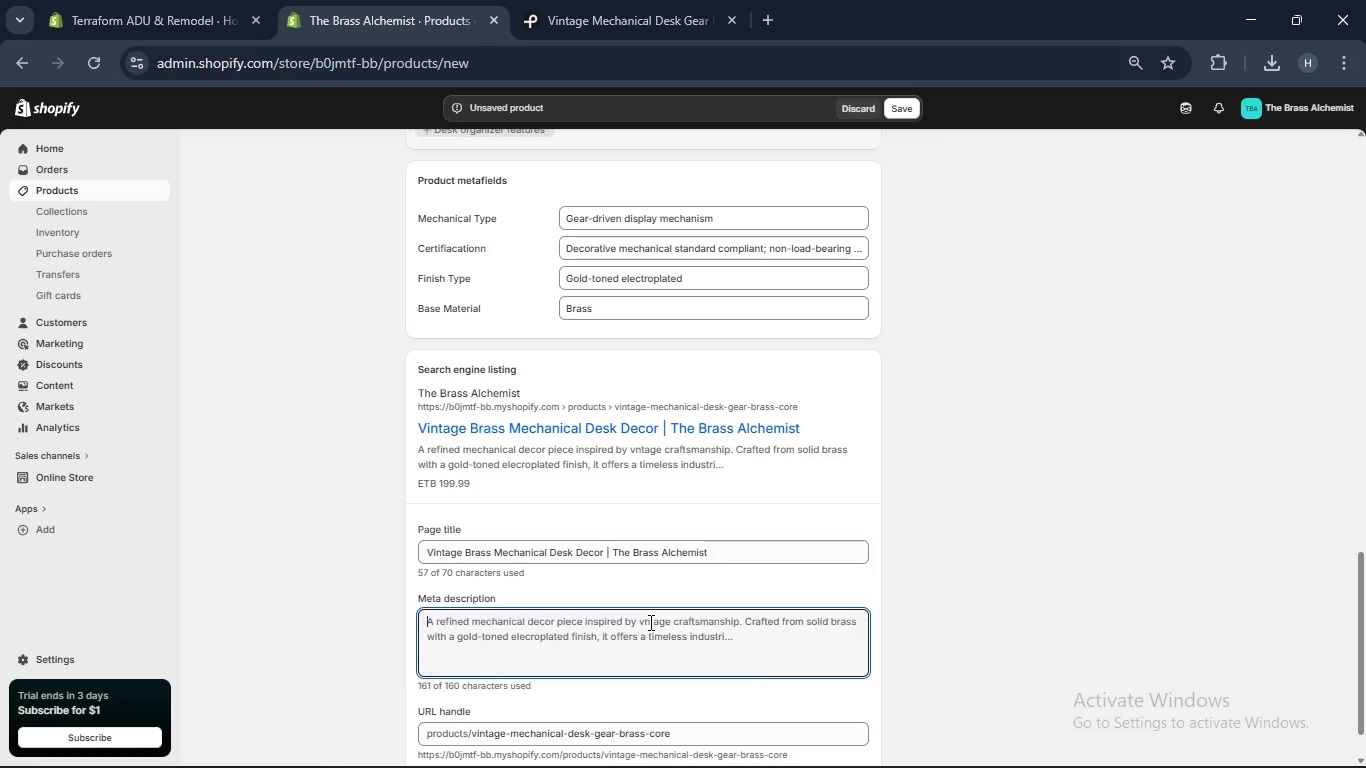 
key(Backspace)
type(Elegant brass mechanical decor e)
key(Backspace)
type(wt)
key(Backspace)
type(ith a gold-toned finish. Ddesigned go)
key(Backspace)
key(Backspace)
type(fot)
key(Backspace)
type(r vintage-inspired  interir)
key(Backspace)
type(os)
key(Backspace)
type(rs with full material transparency and refined craftsmanship.)
 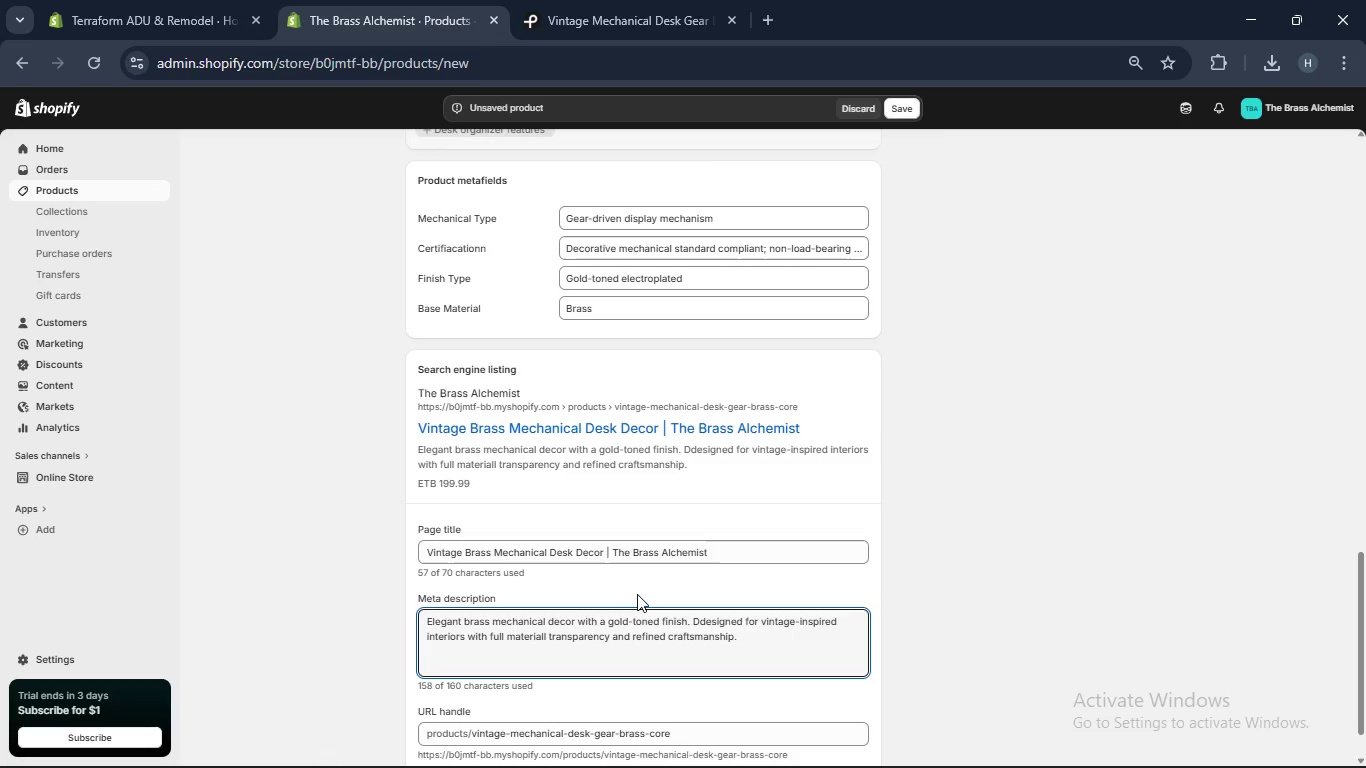 
wait(5.11)
 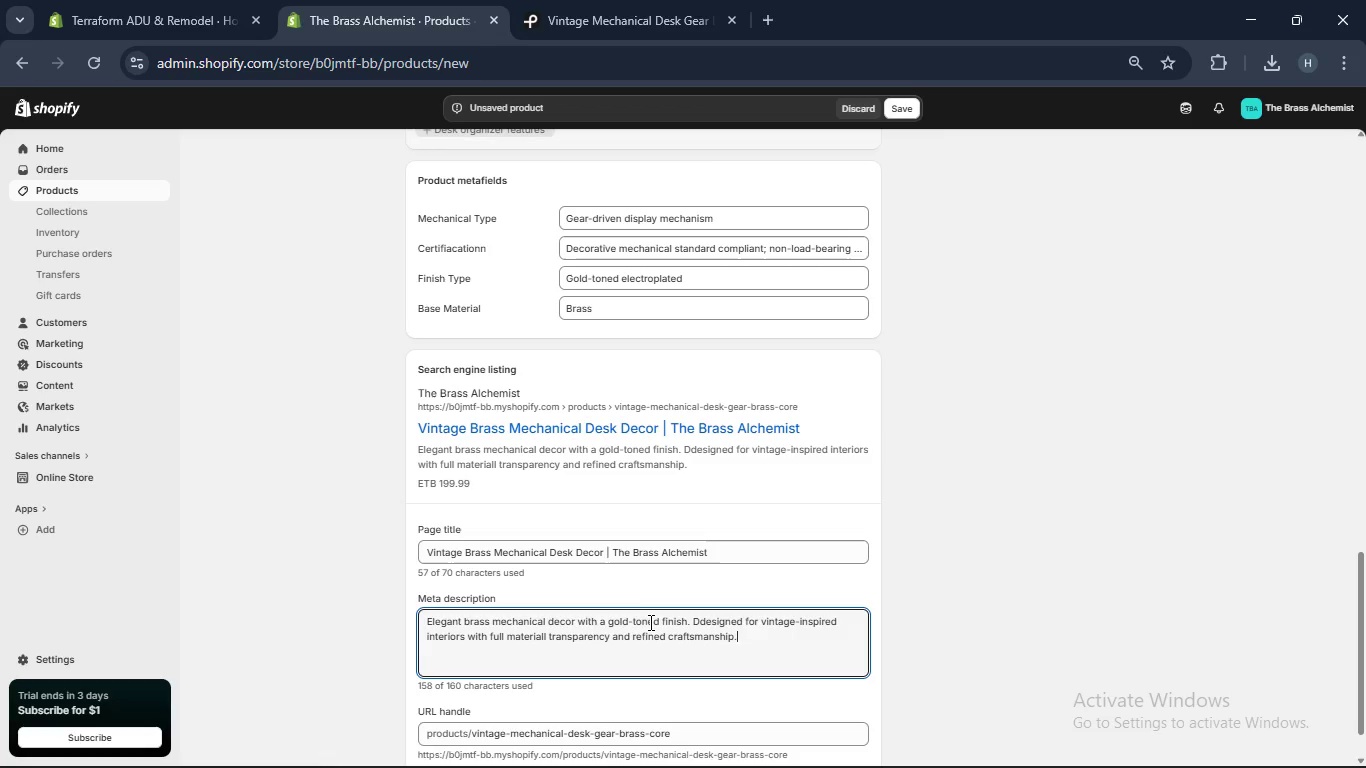 
left_click([706, 622])
 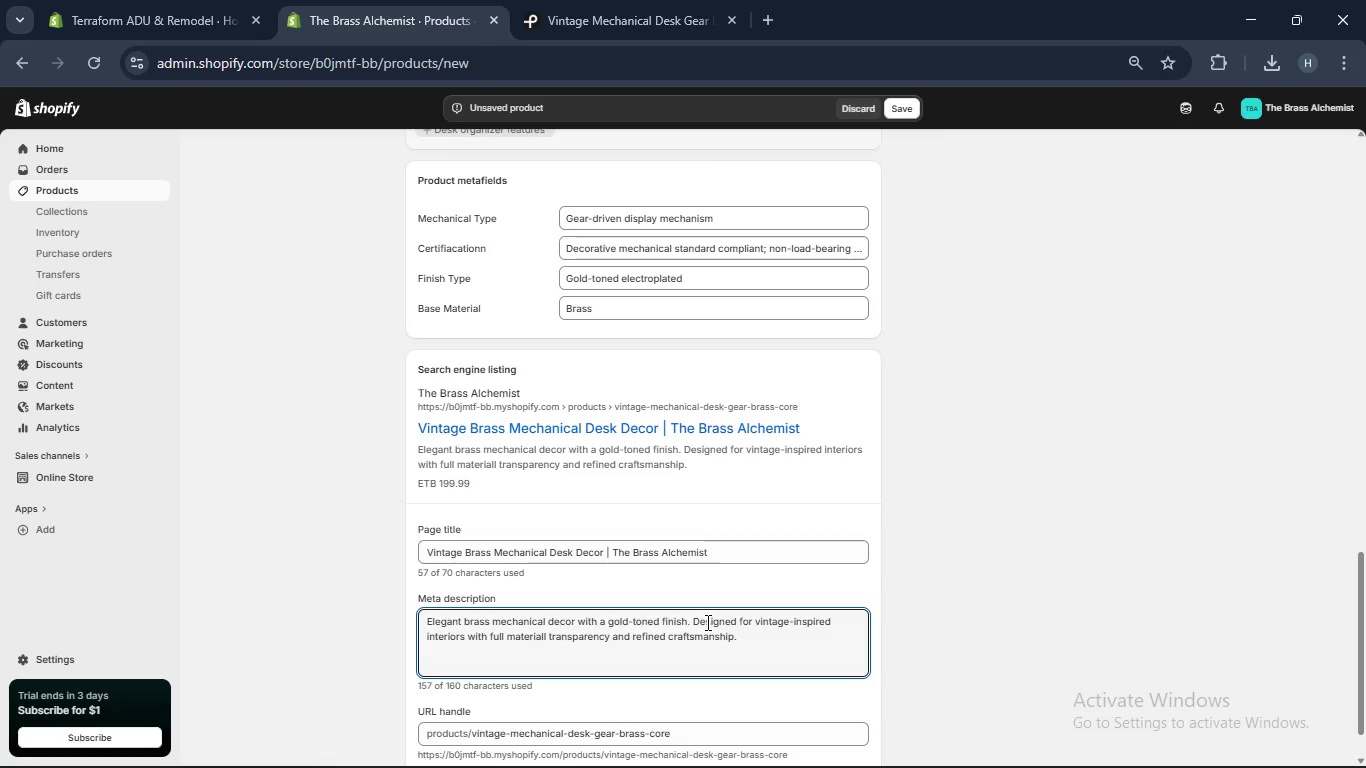 
key(Backspace)
 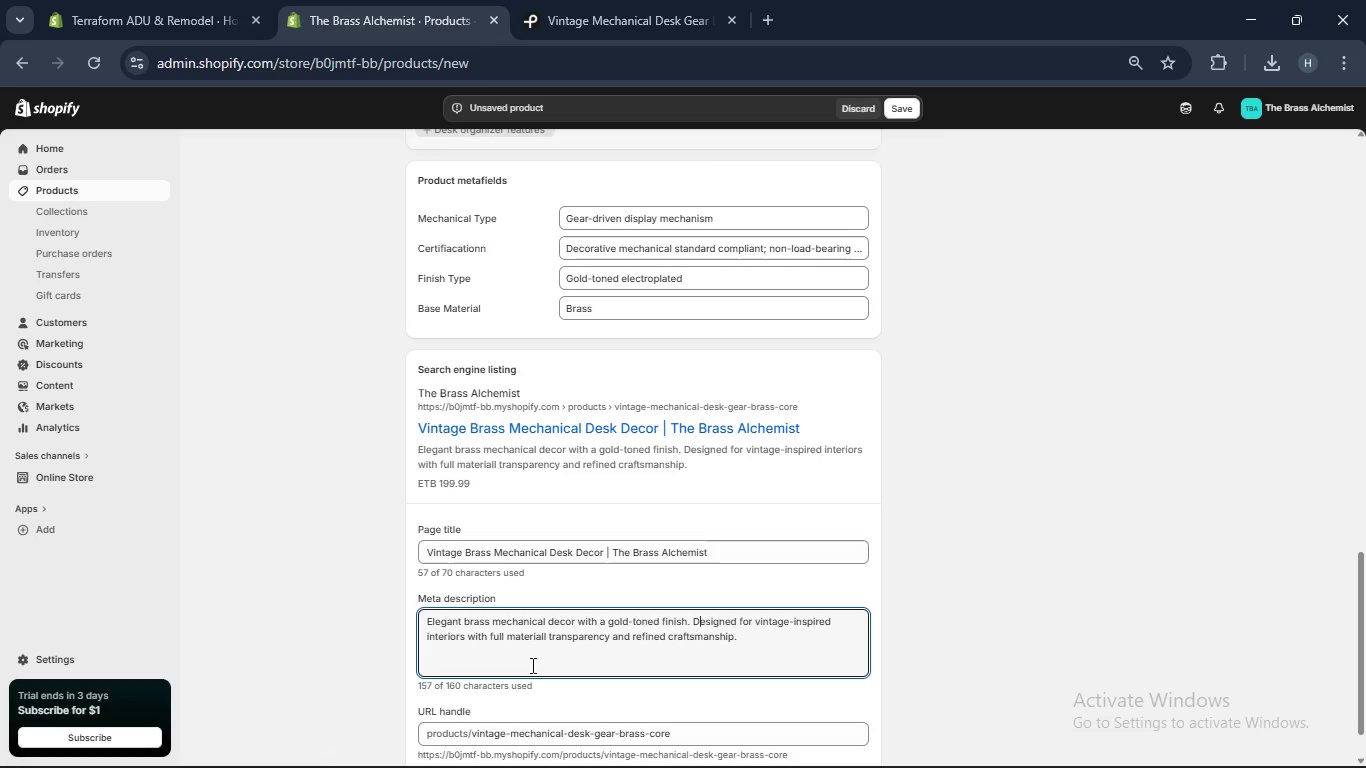 
scroll: coordinate [520, 488], scroll_direction: up, amount: 13.0
 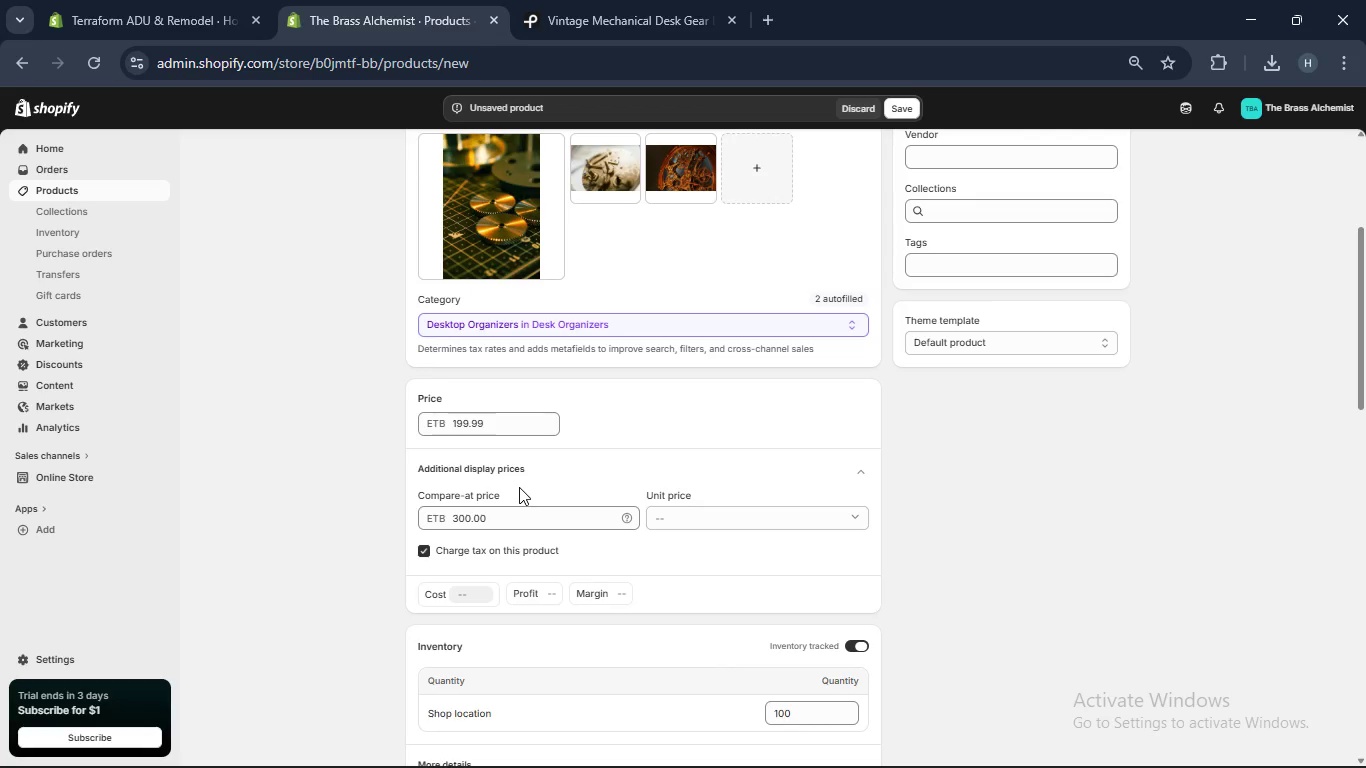 
scroll: coordinate [519, 487], scroll_direction: down, amount: 1.0
 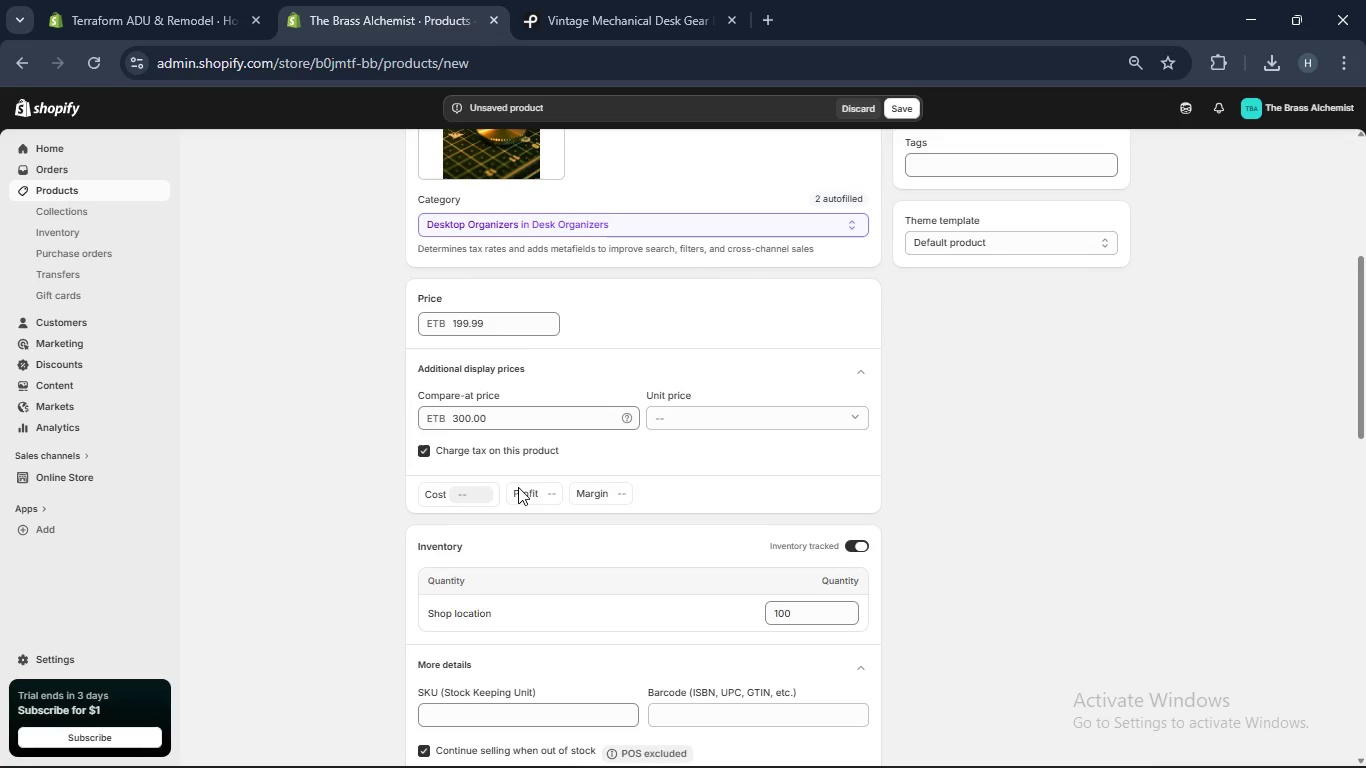 
wait(10.5)
 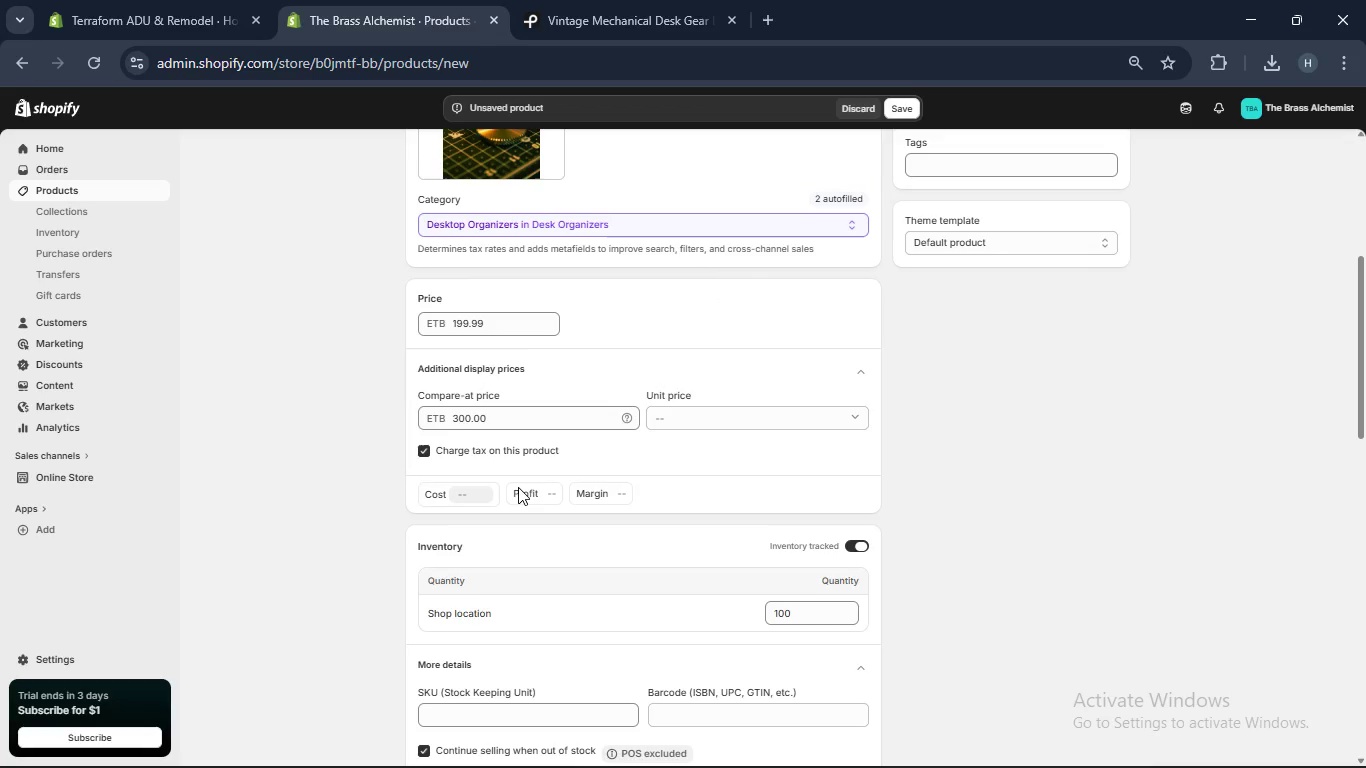 
scroll: coordinate [957, 557], scroll_direction: up, amount: 5.0
 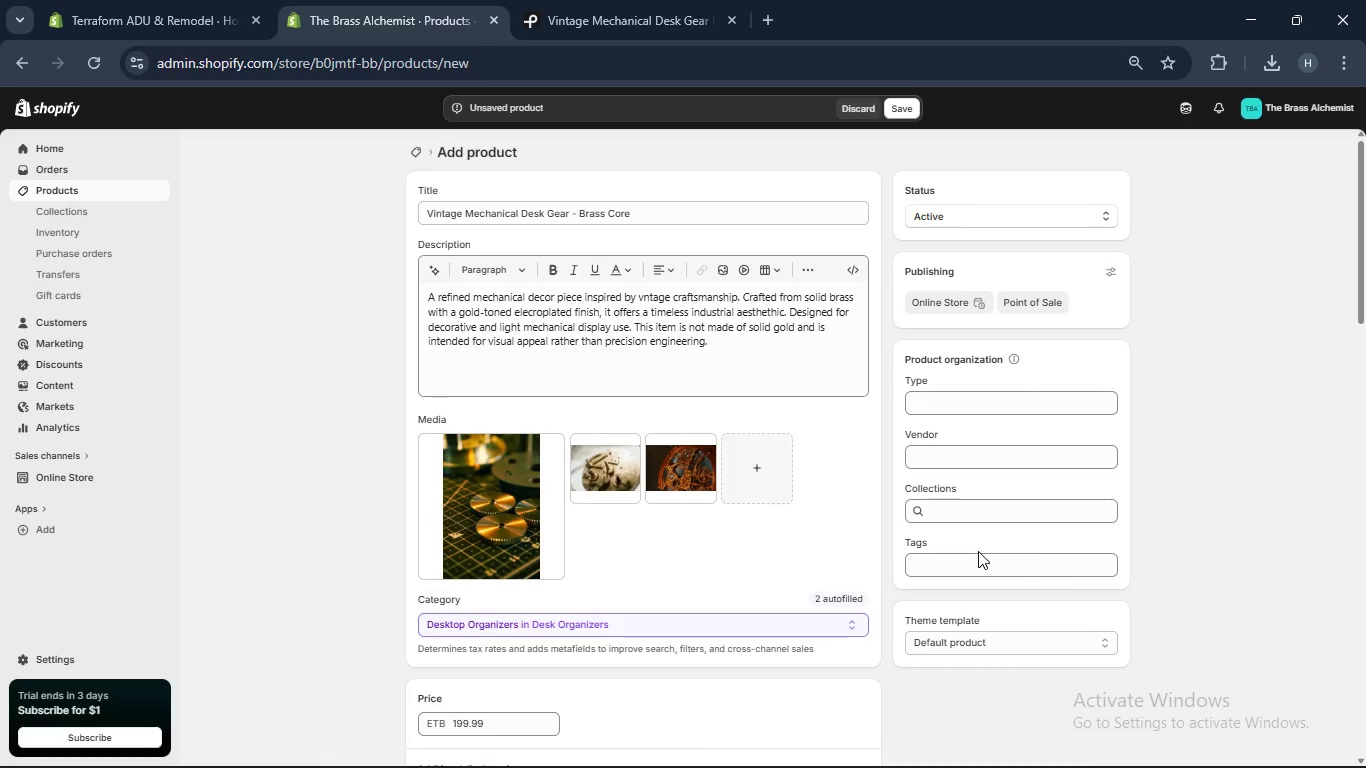 
wait(21.65)
 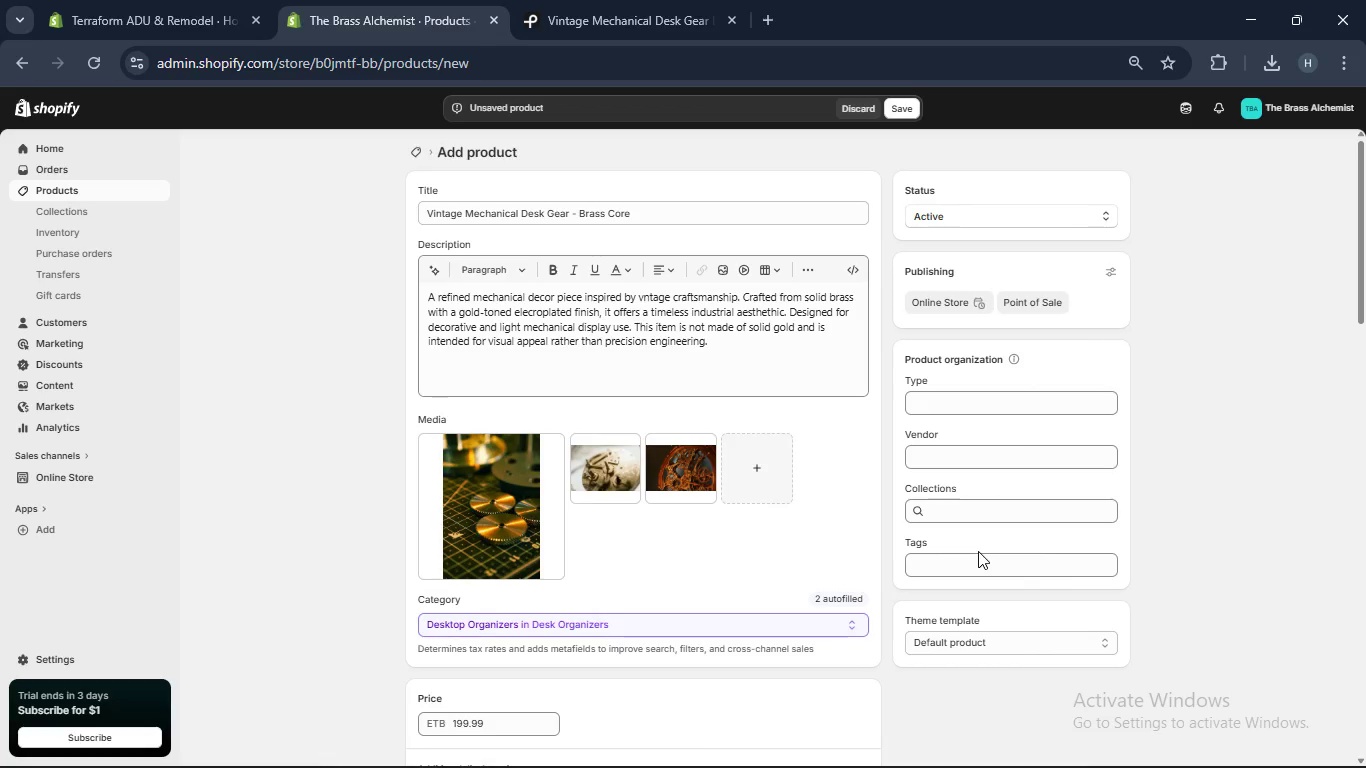 
scroll: coordinate [466, 565], scroll_direction: down, amount: 5.0
 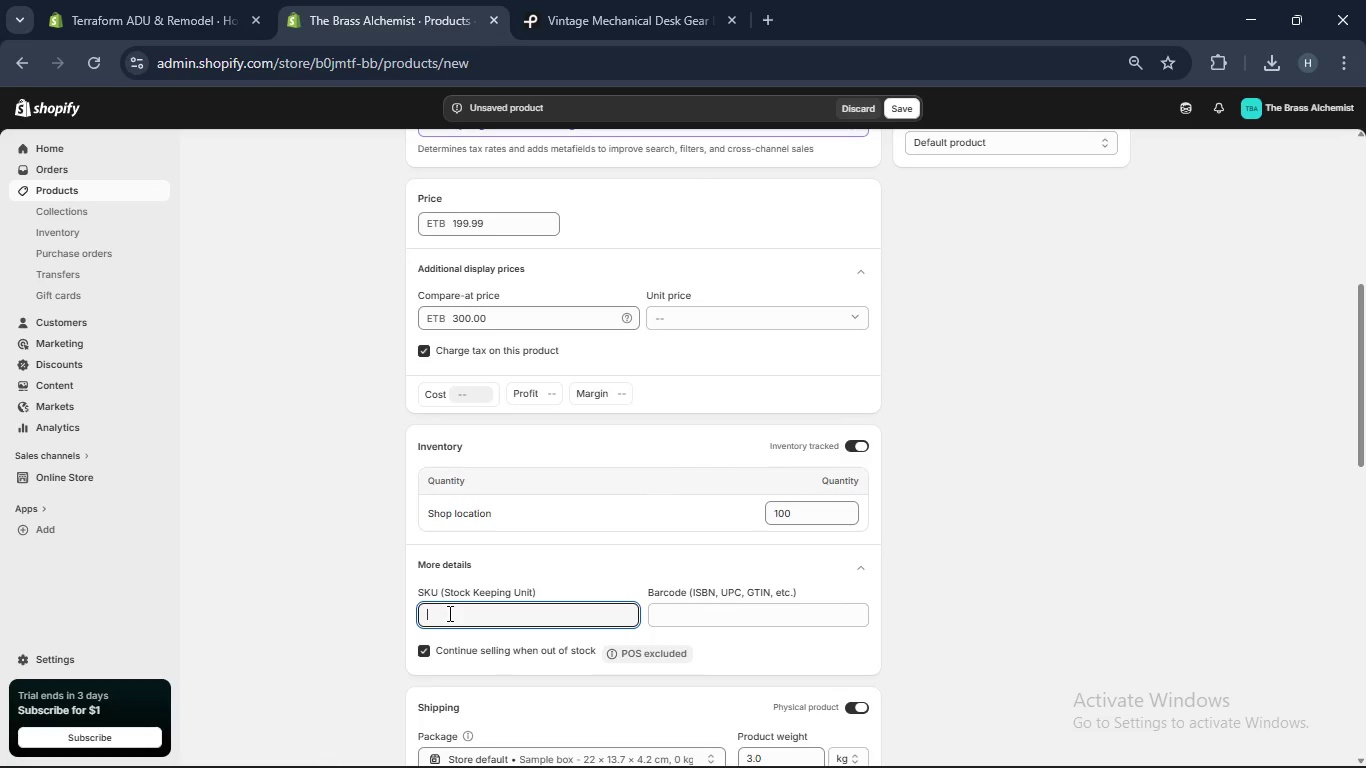 
type(BA-MDG-001)
 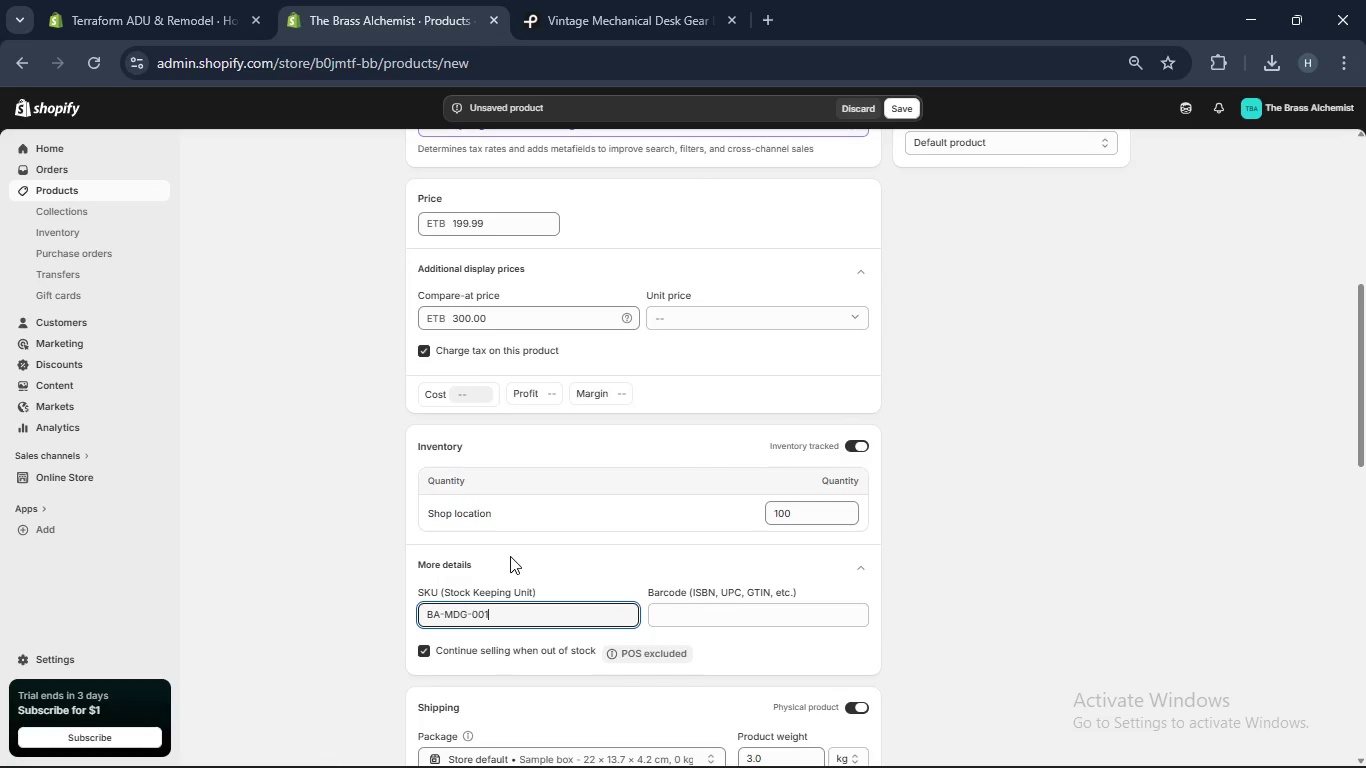 
scroll: coordinate [505, 554], scroll_direction: up, amount: 7.0
 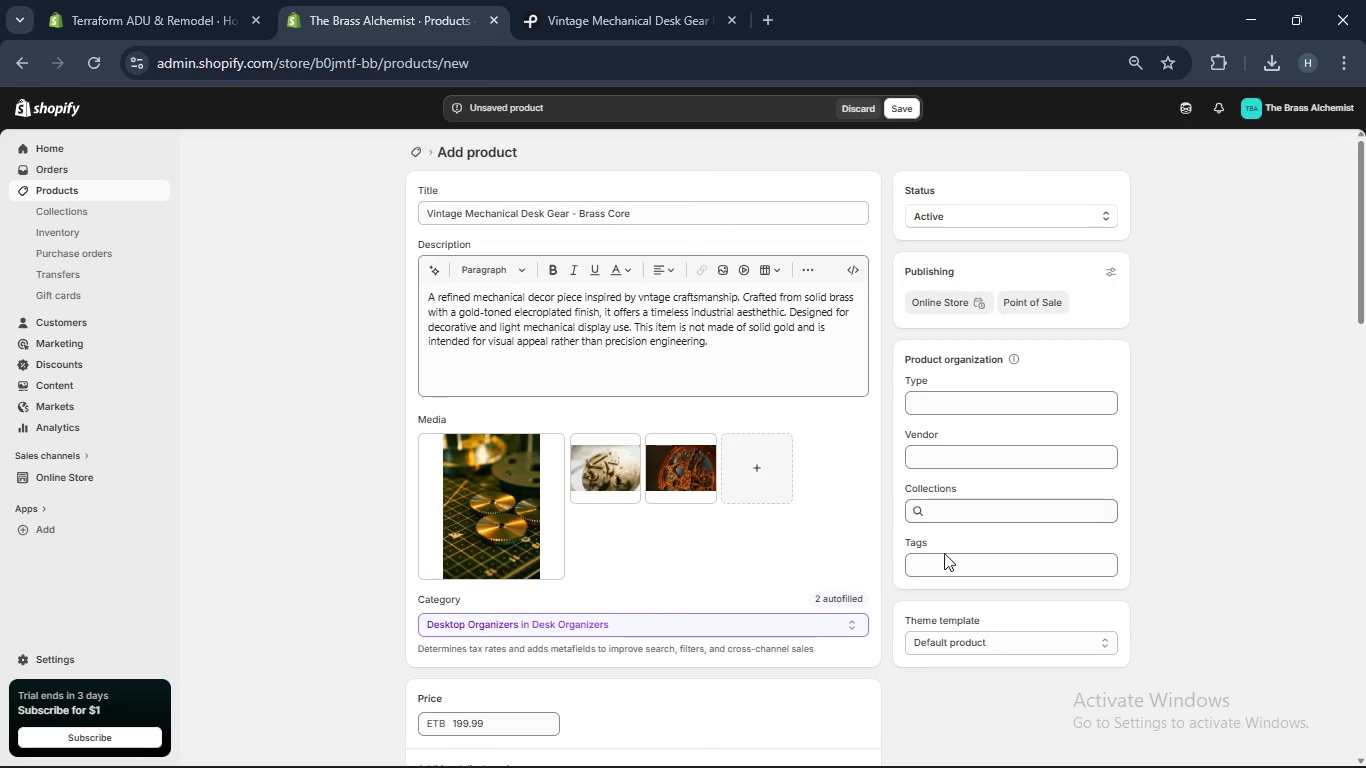 
left_click([969, 455])
 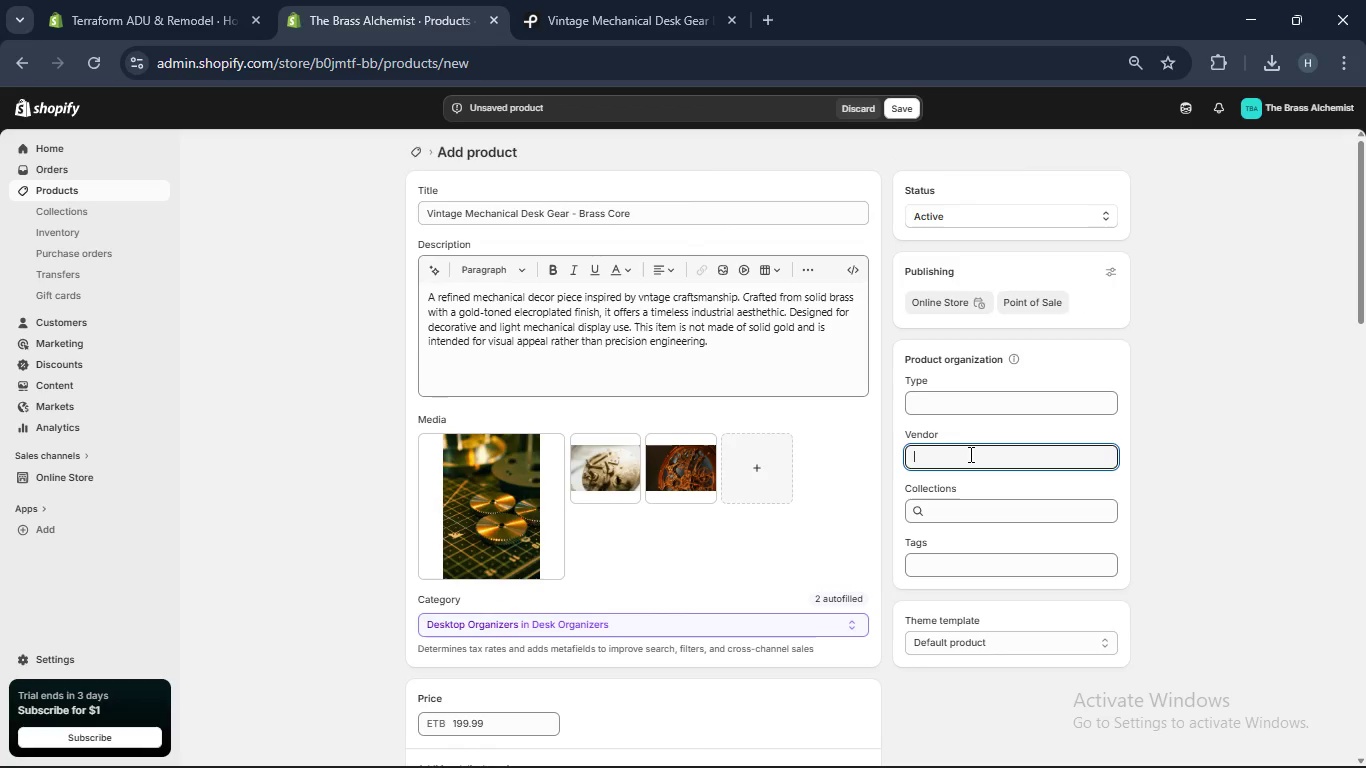 
type(The)
key(Backspace)
key(Backspace)
key(Backspace)
key(Backspace)
type(tHE )
 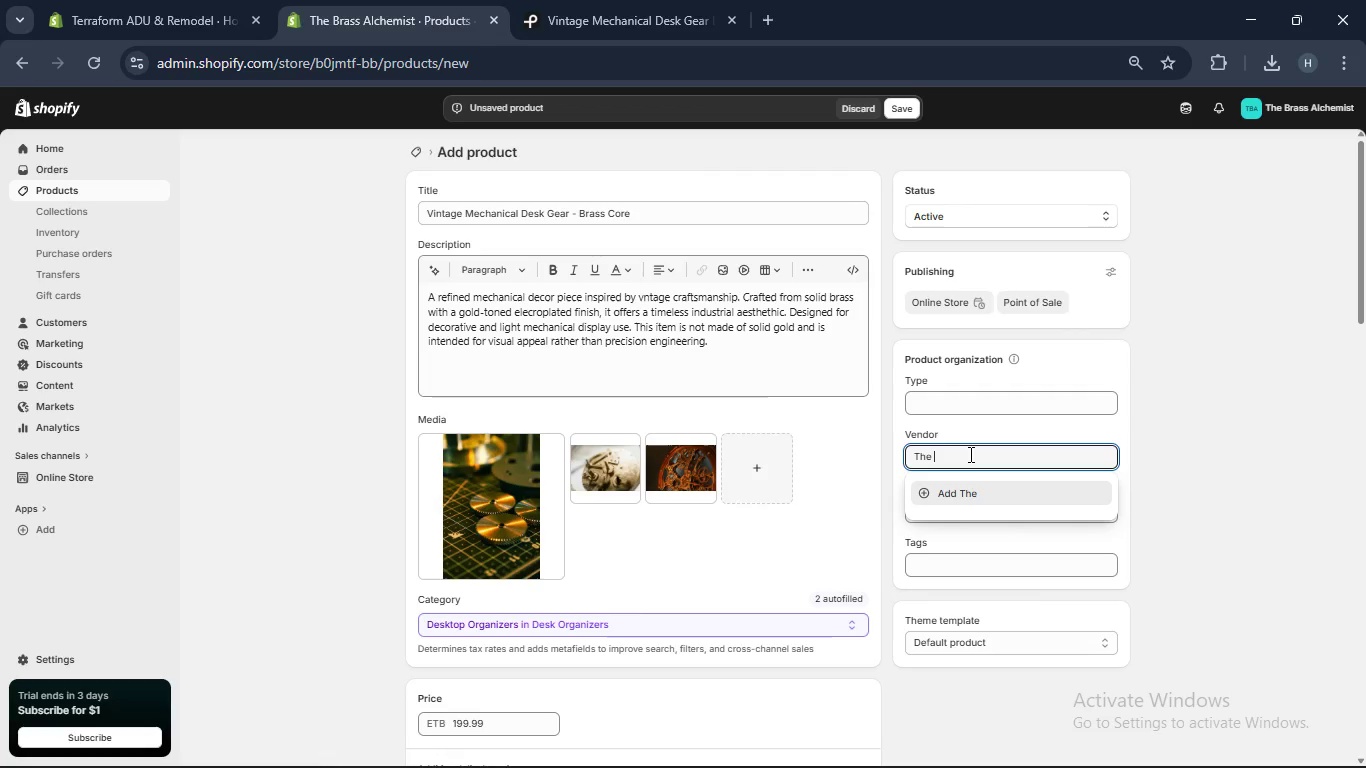 
wait(7.2)
 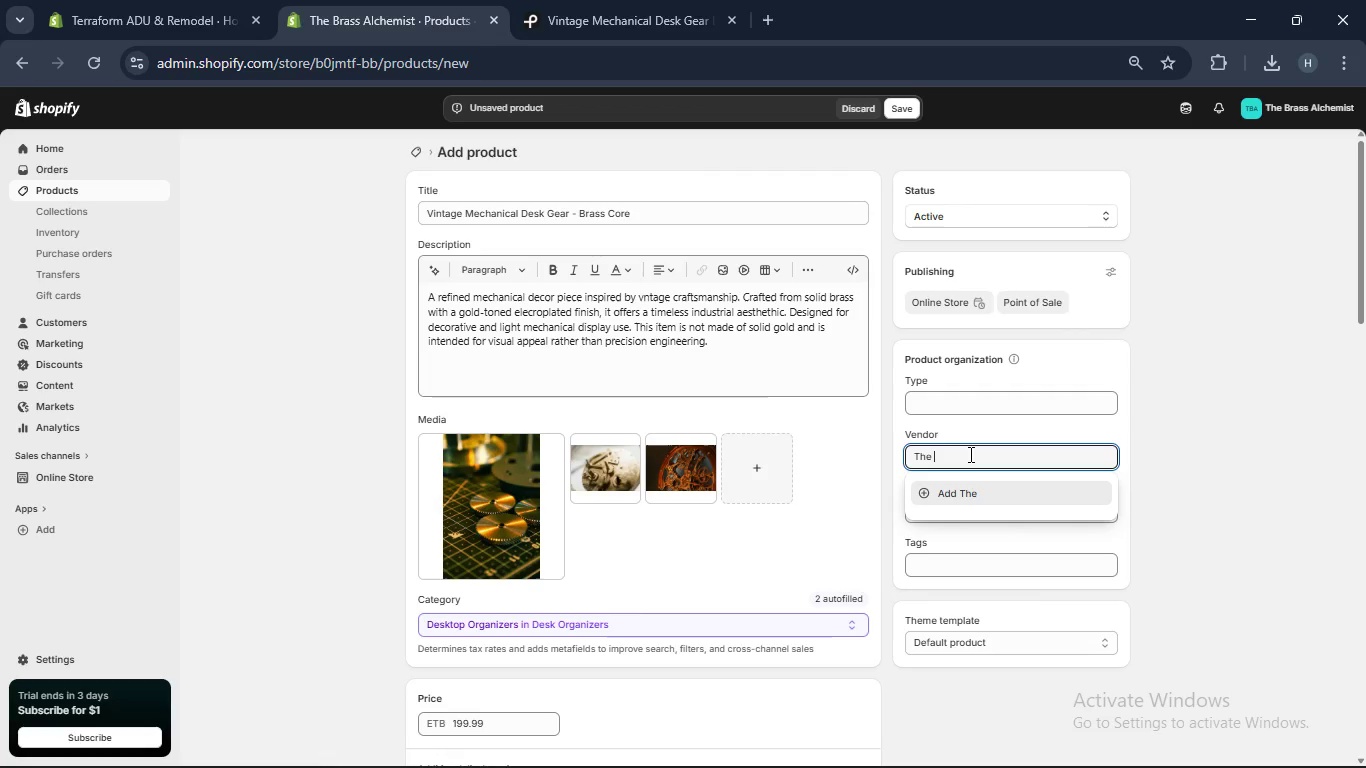 
hold_key(key=ShiftLeft, duration=0.33)
 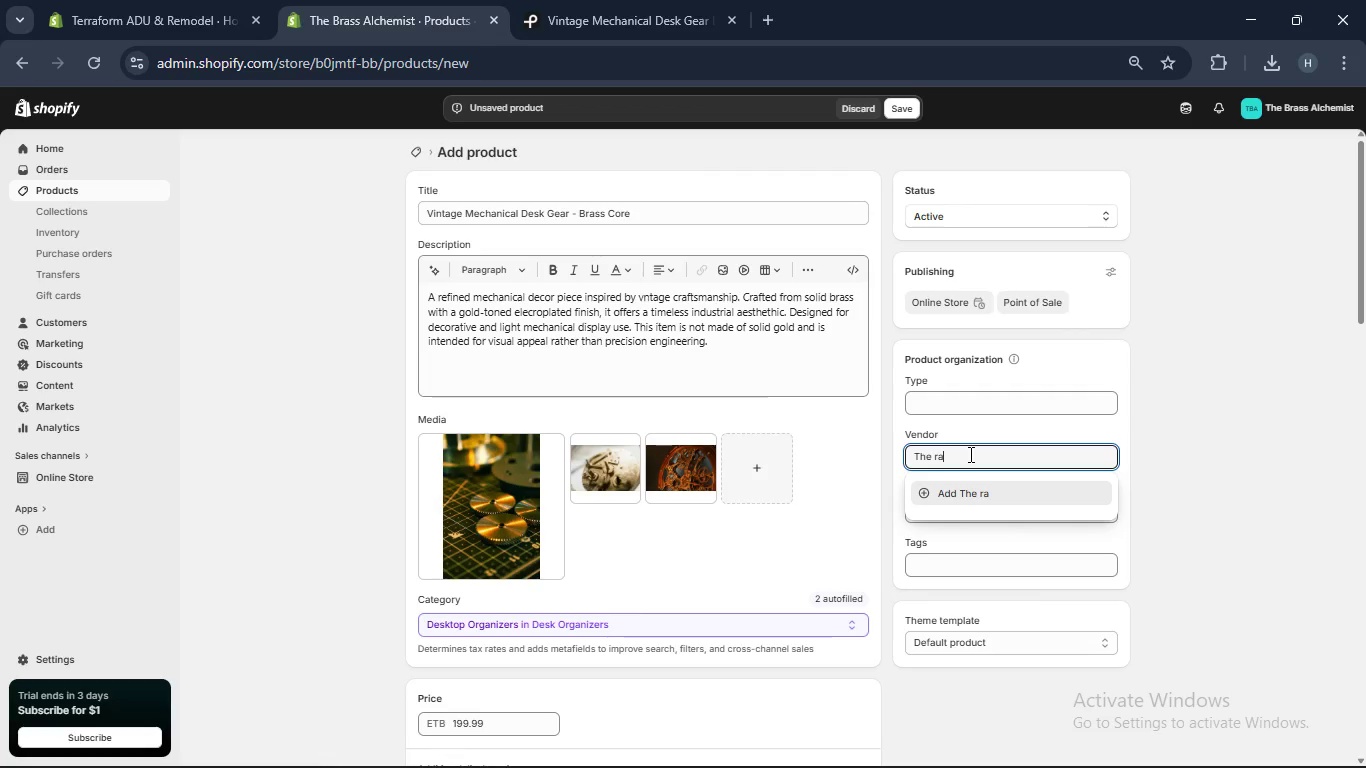 
type(rass Alchemist)
 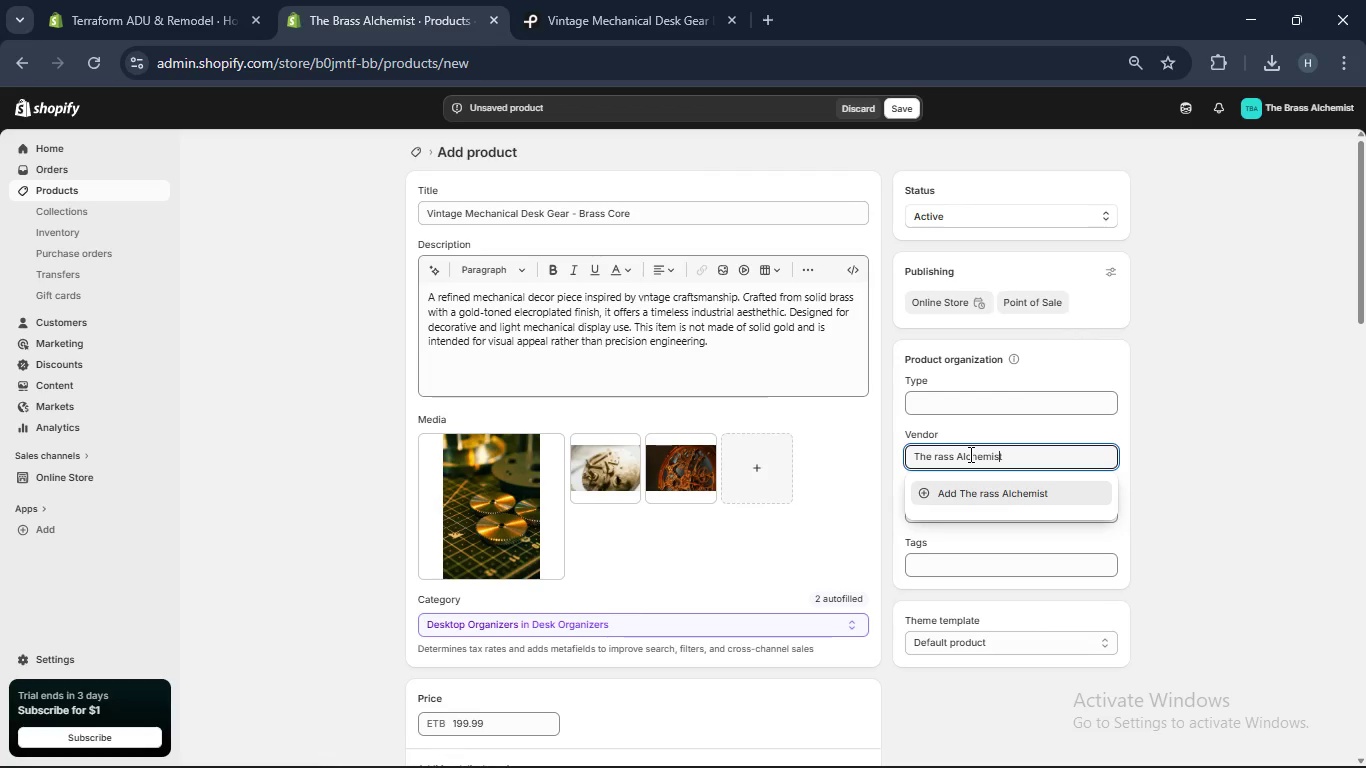 
key(ArrowLeft)
 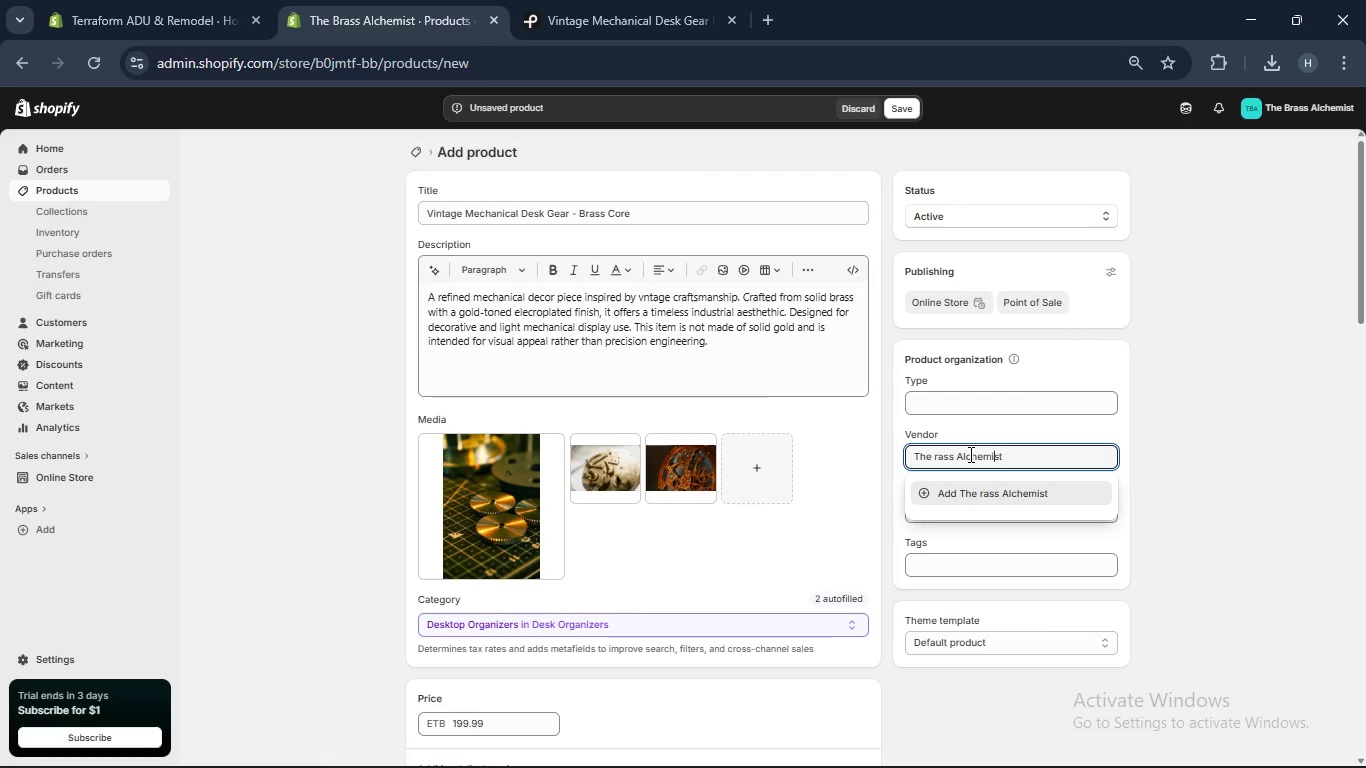 
key(ArrowLeft)
 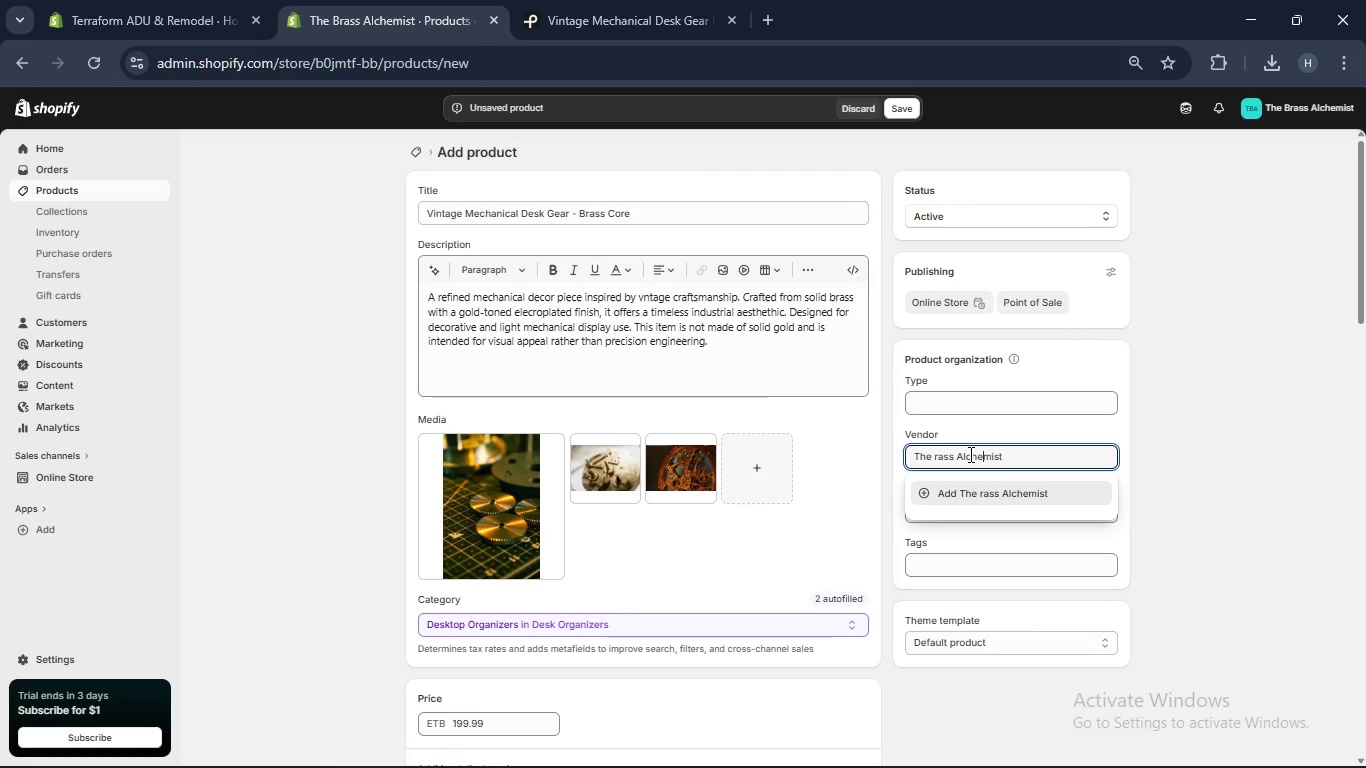 
key(ArrowLeft)
 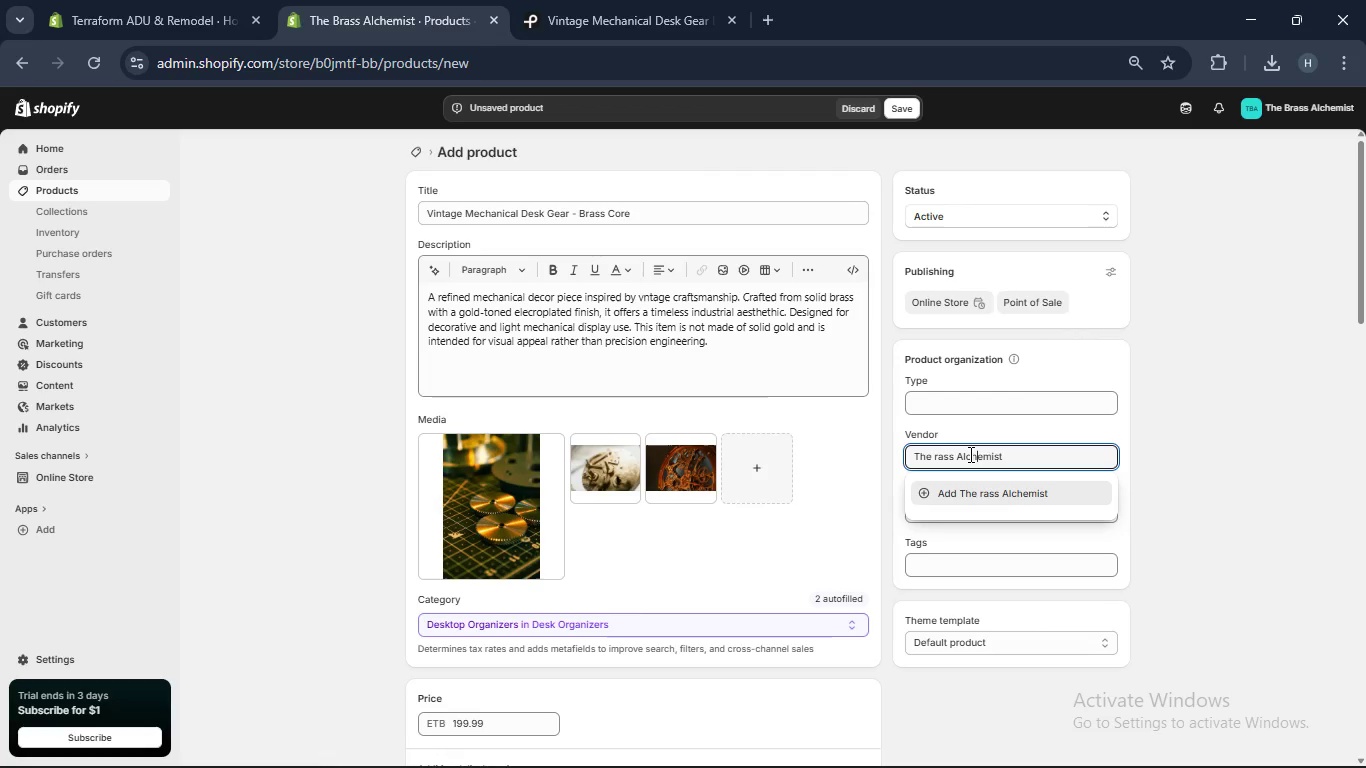 
key(ArrowLeft)
 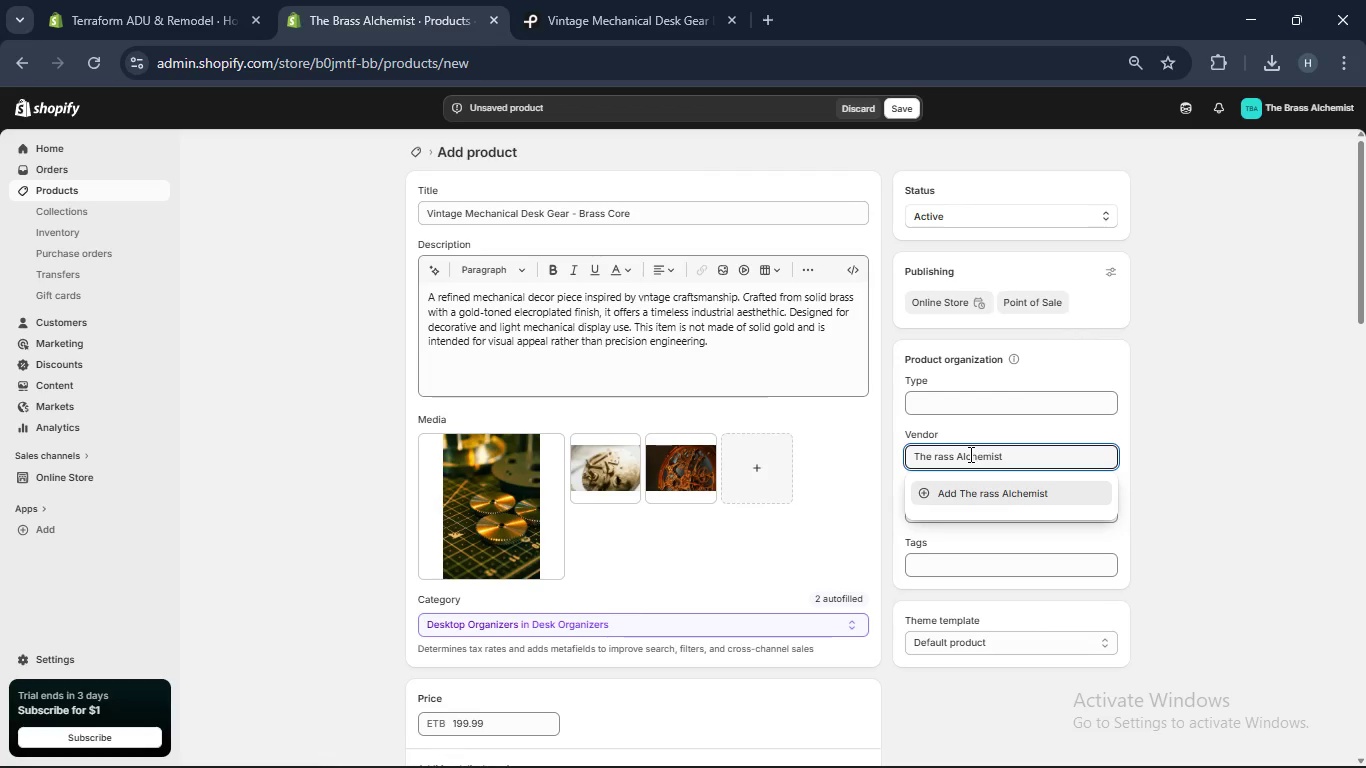 
key(ArrowLeft)
 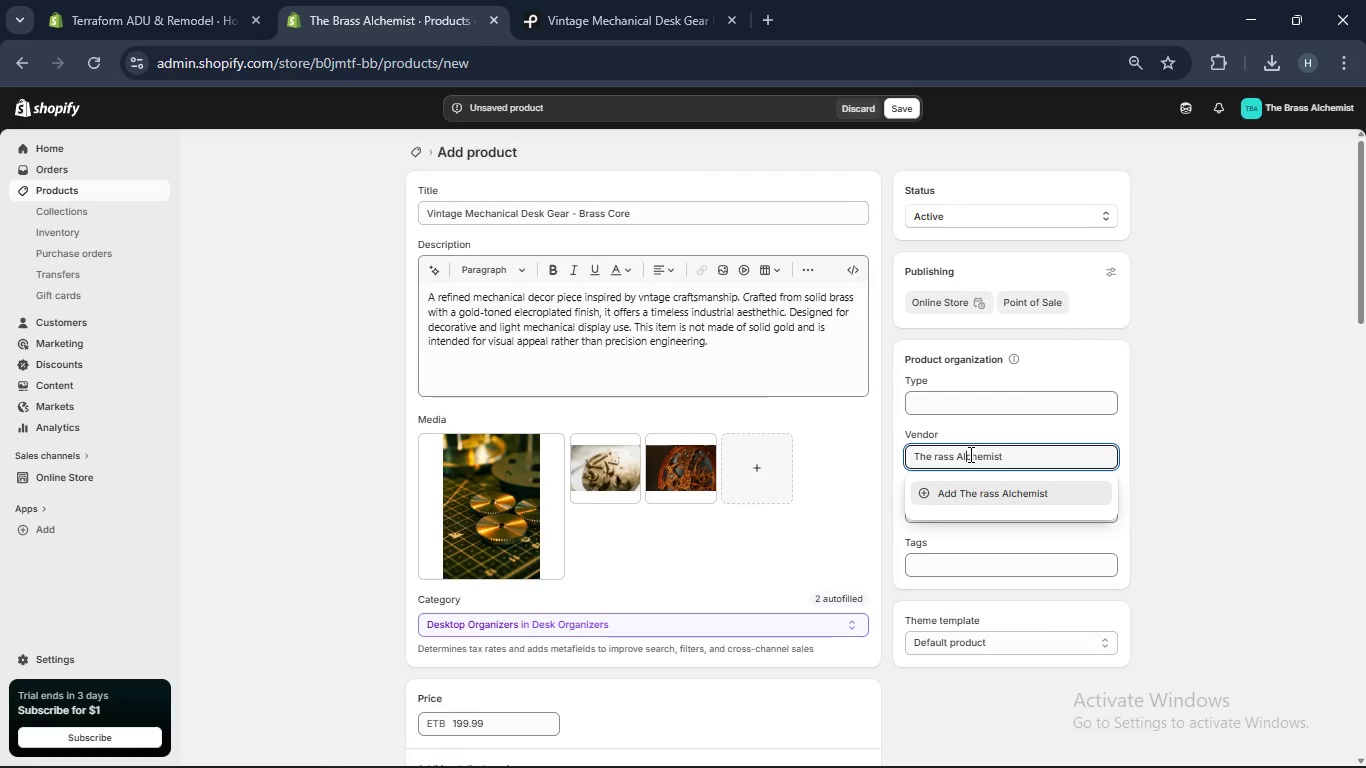 
key(ArrowLeft)
 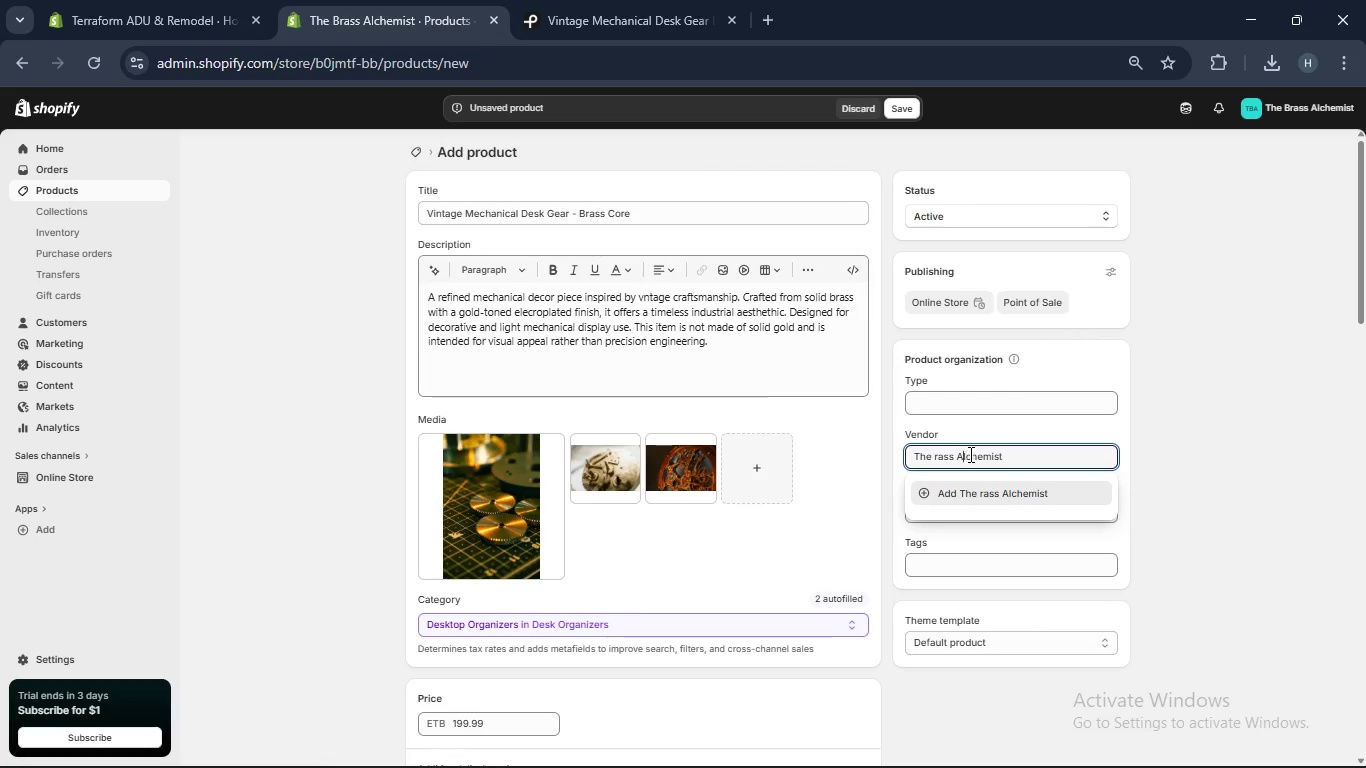 
key(ArrowLeft)
 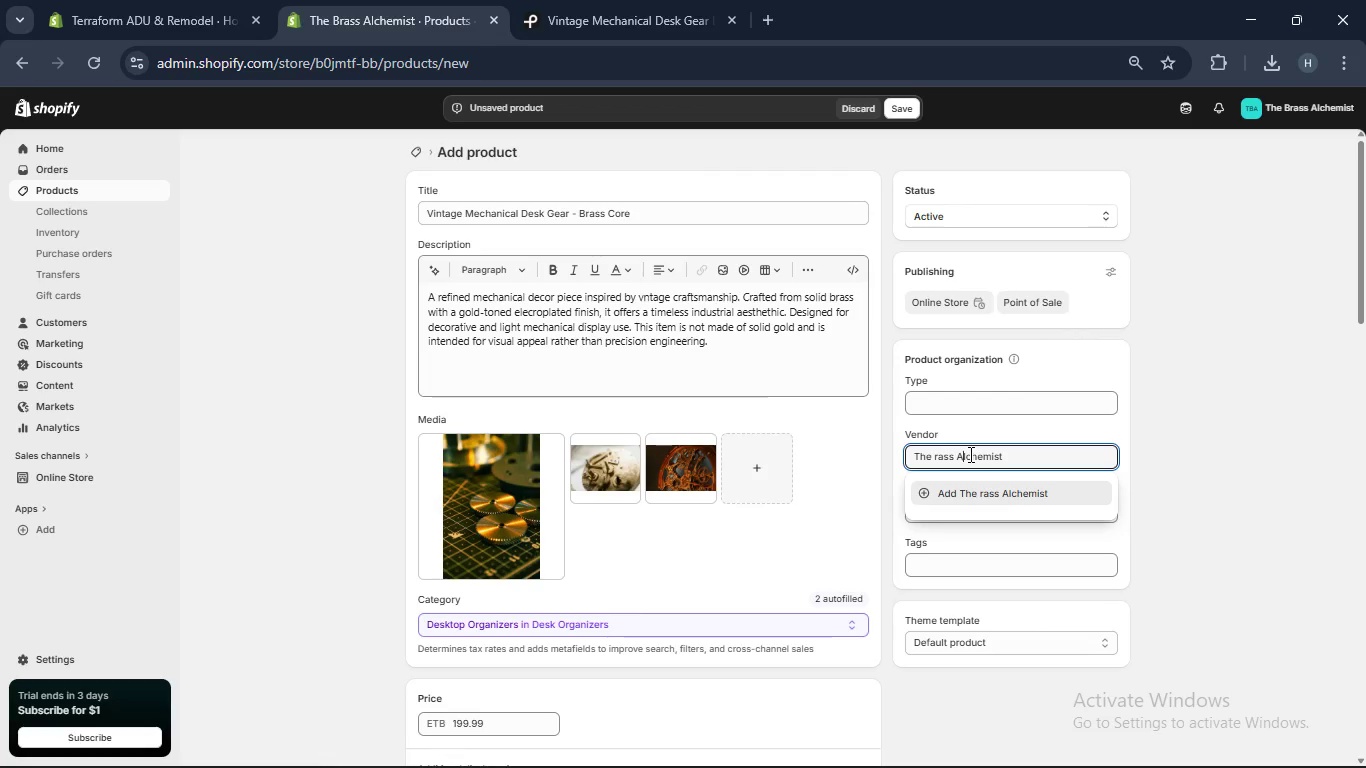 
key(ArrowLeft)
 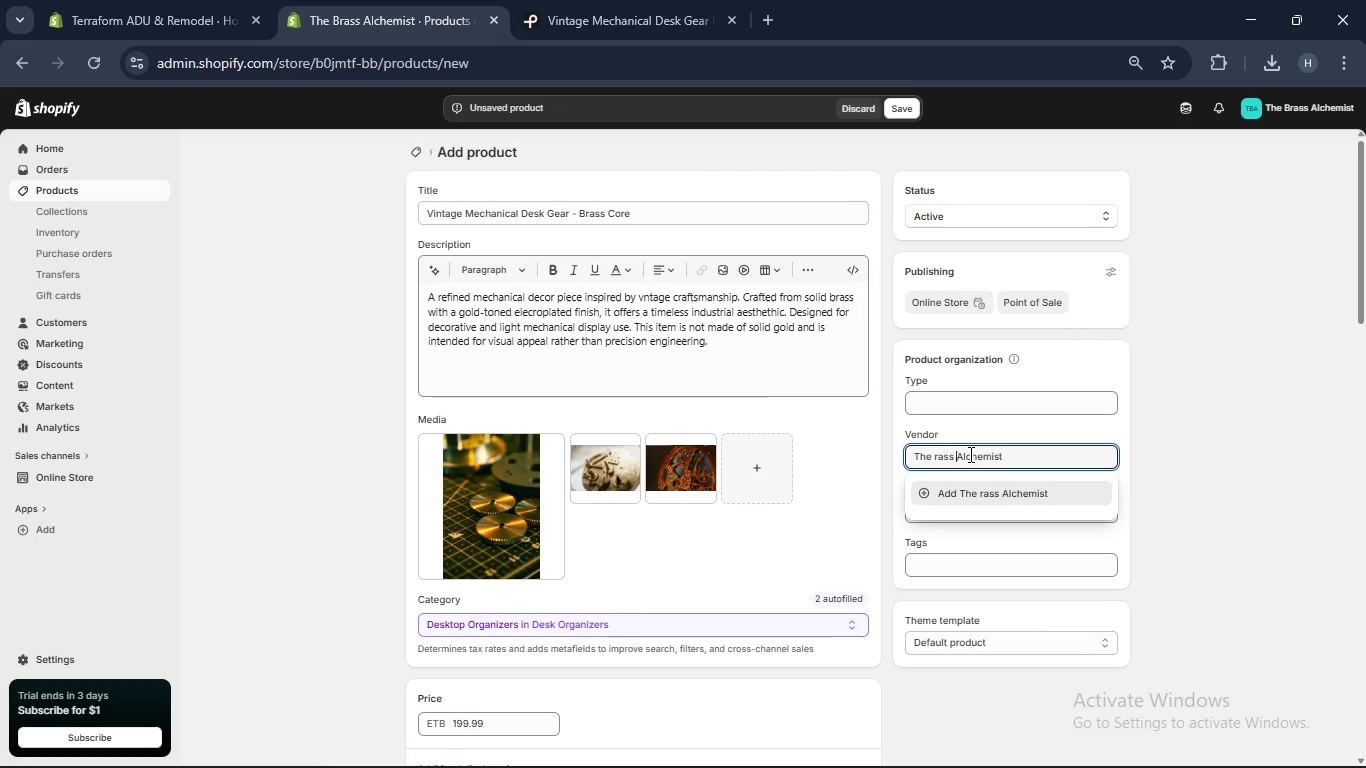 
key(ArrowLeft)
 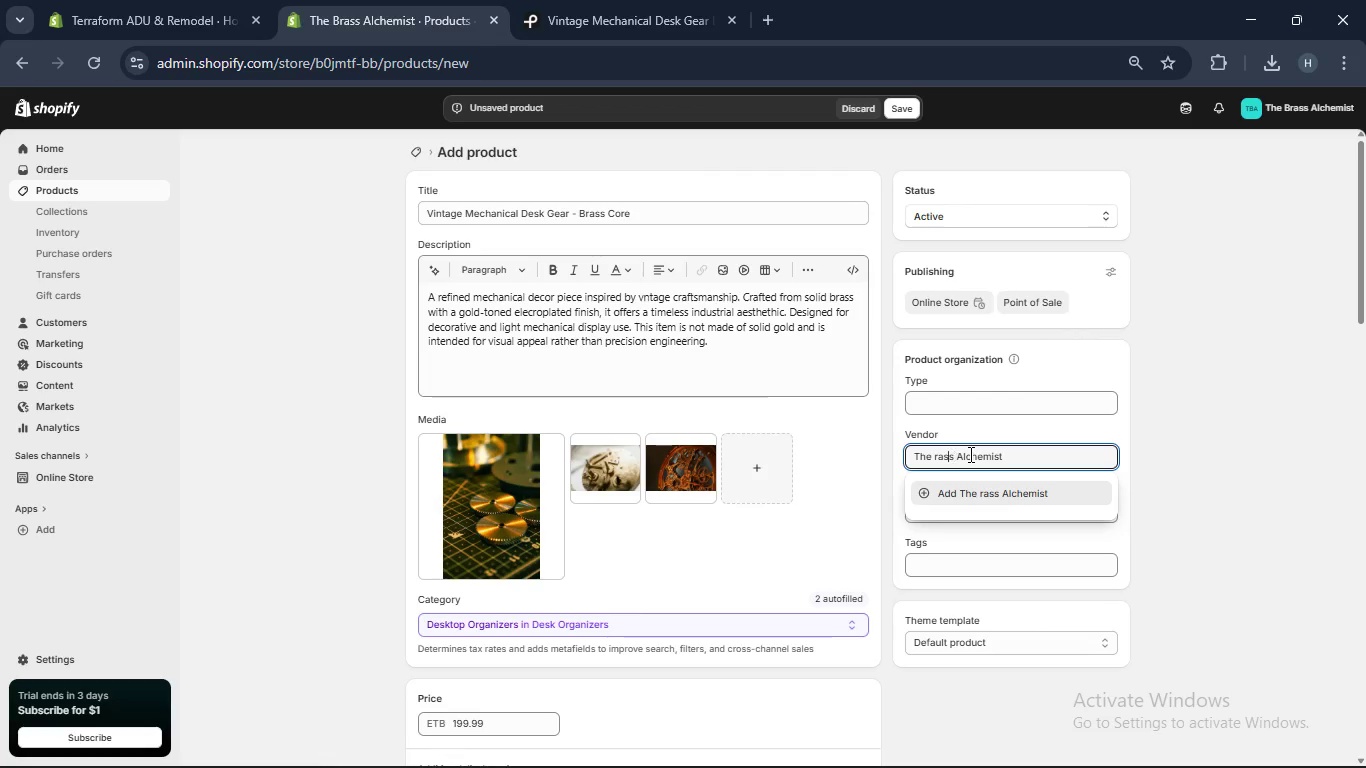 
key(ArrowLeft)
 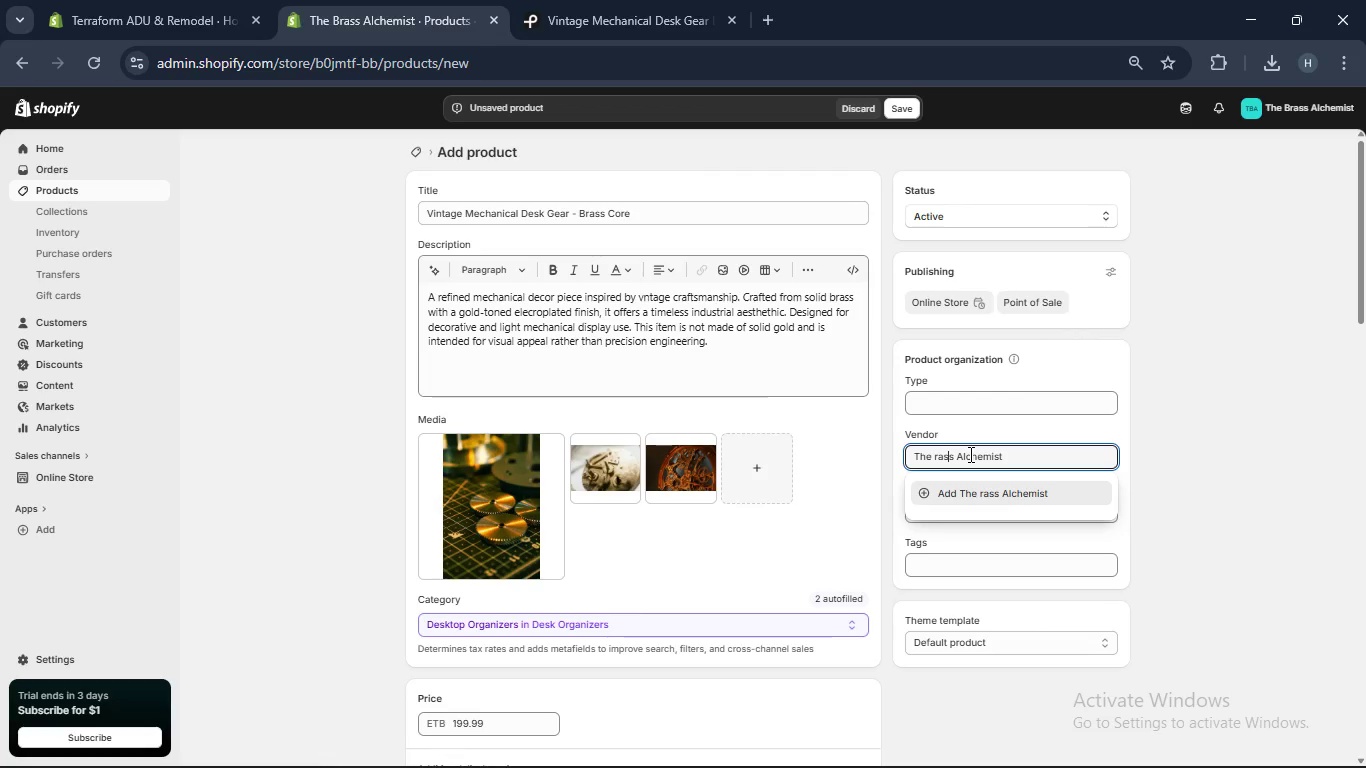 
key(ArrowLeft)
 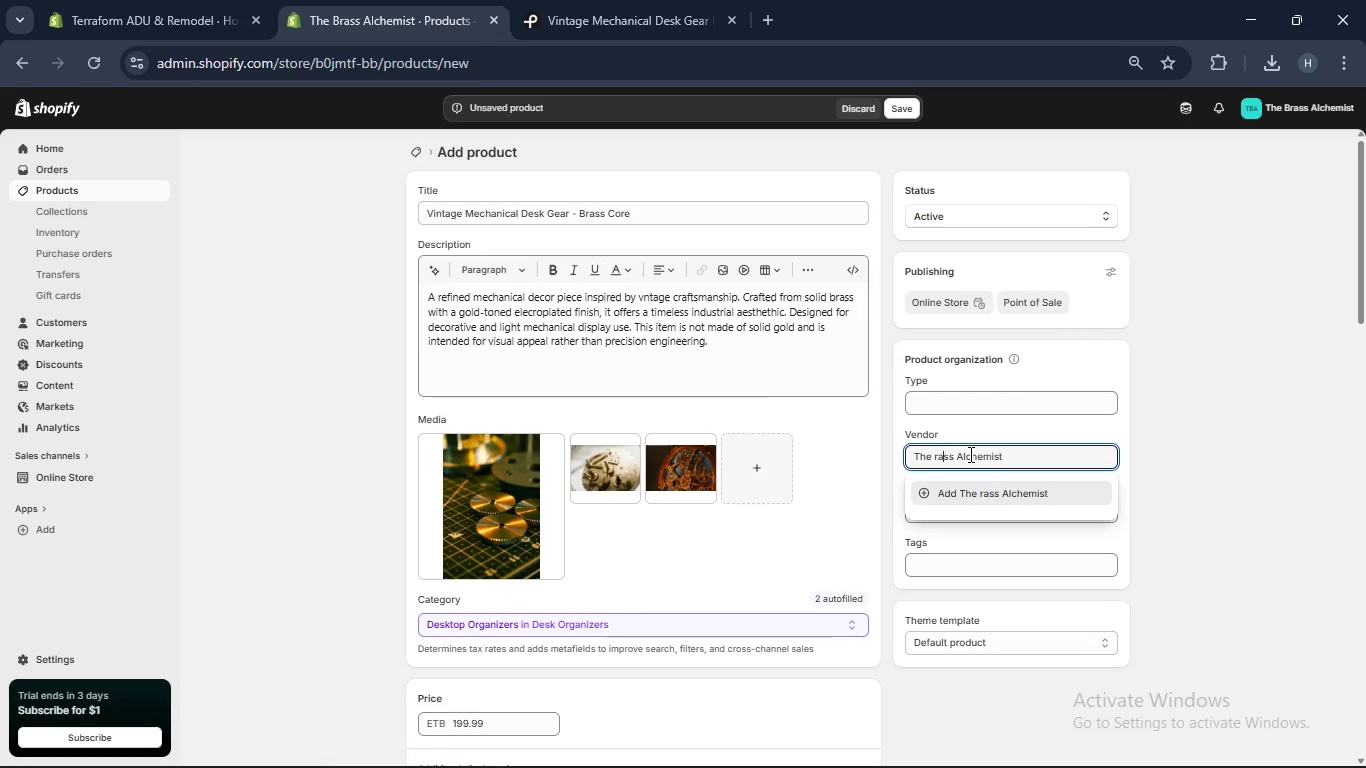 
key(ArrowLeft)
 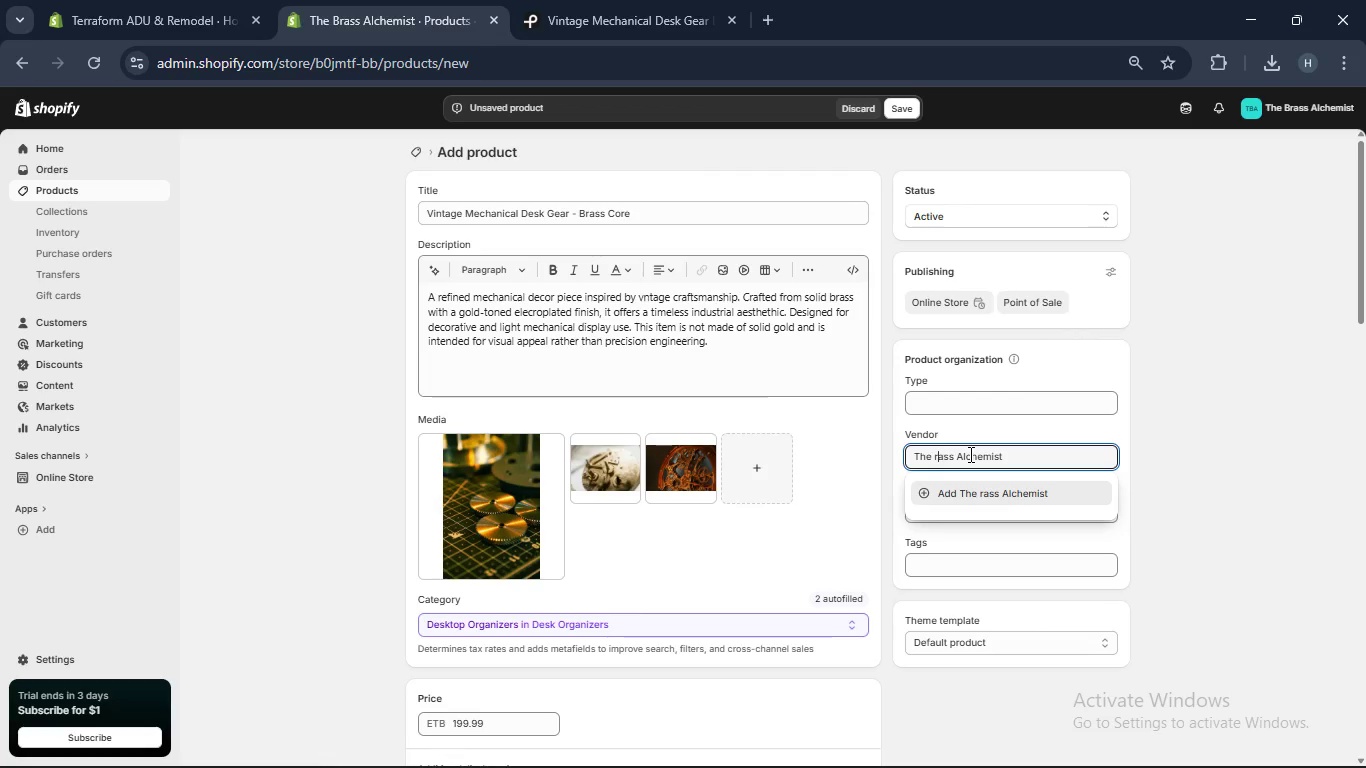 
key(ArrowLeft)
 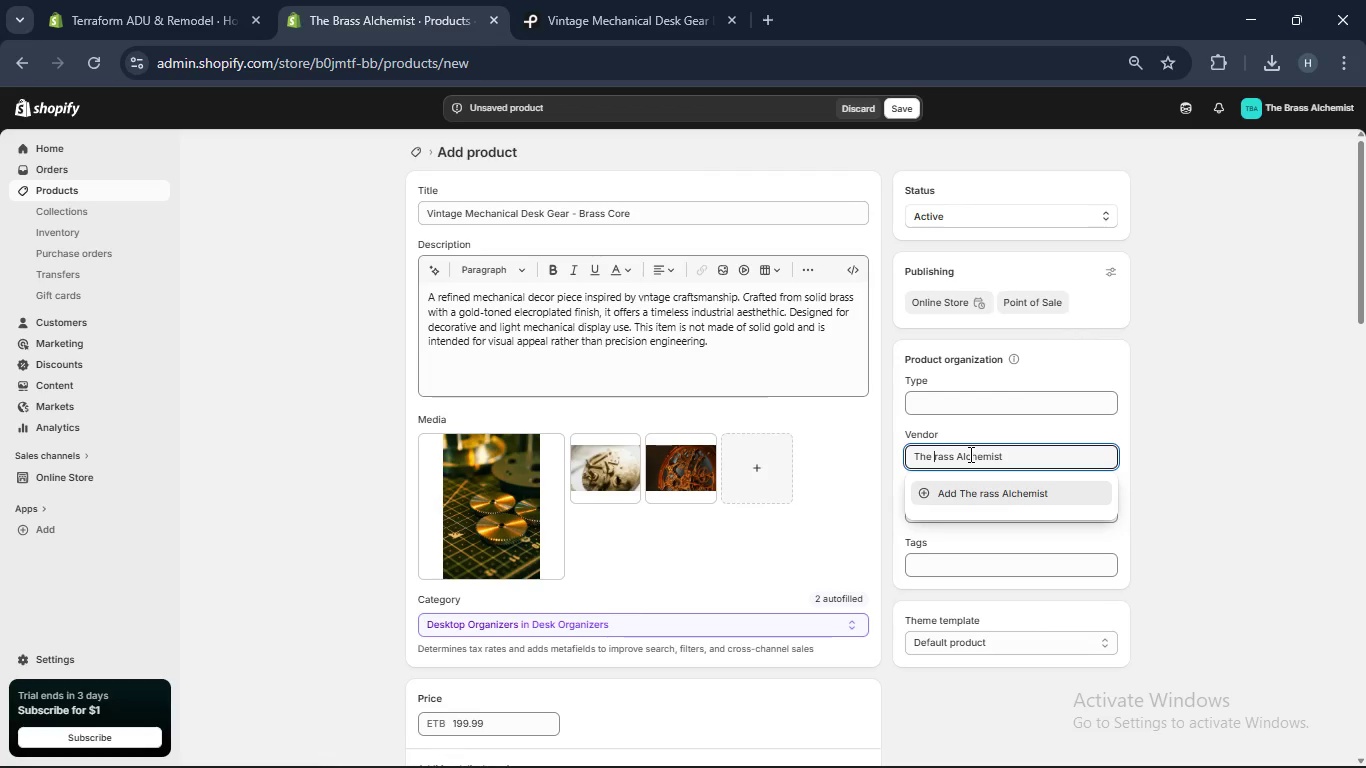 
key(ArrowLeft)
 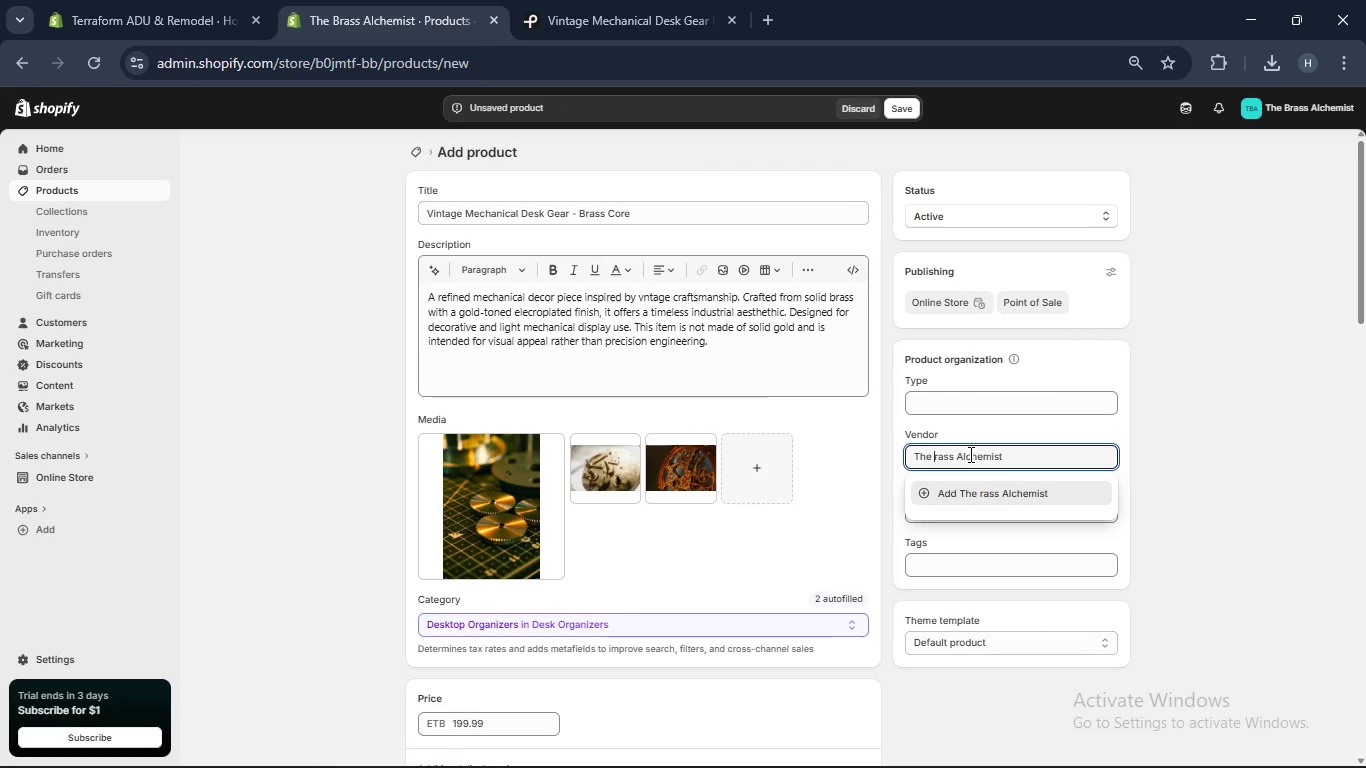 
key(Shift+B)
 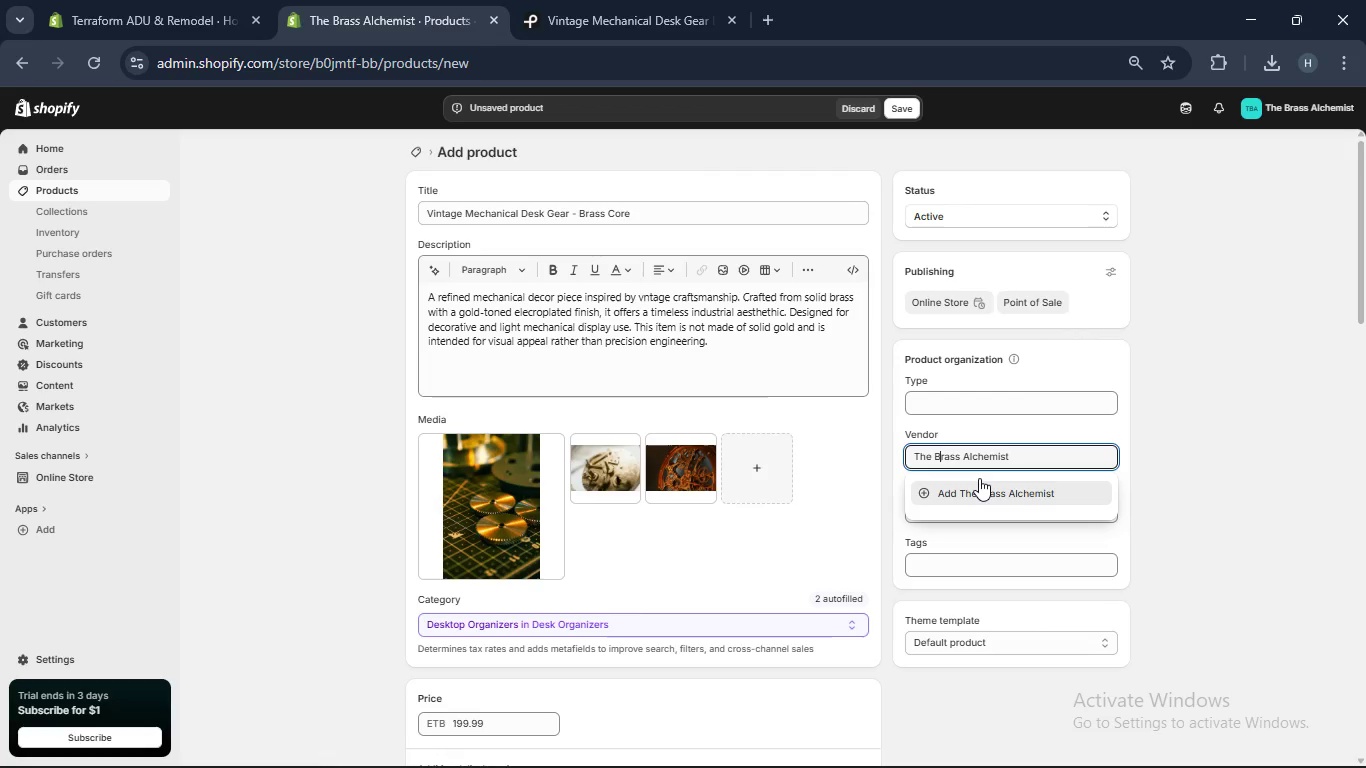 
wait(17.91)
 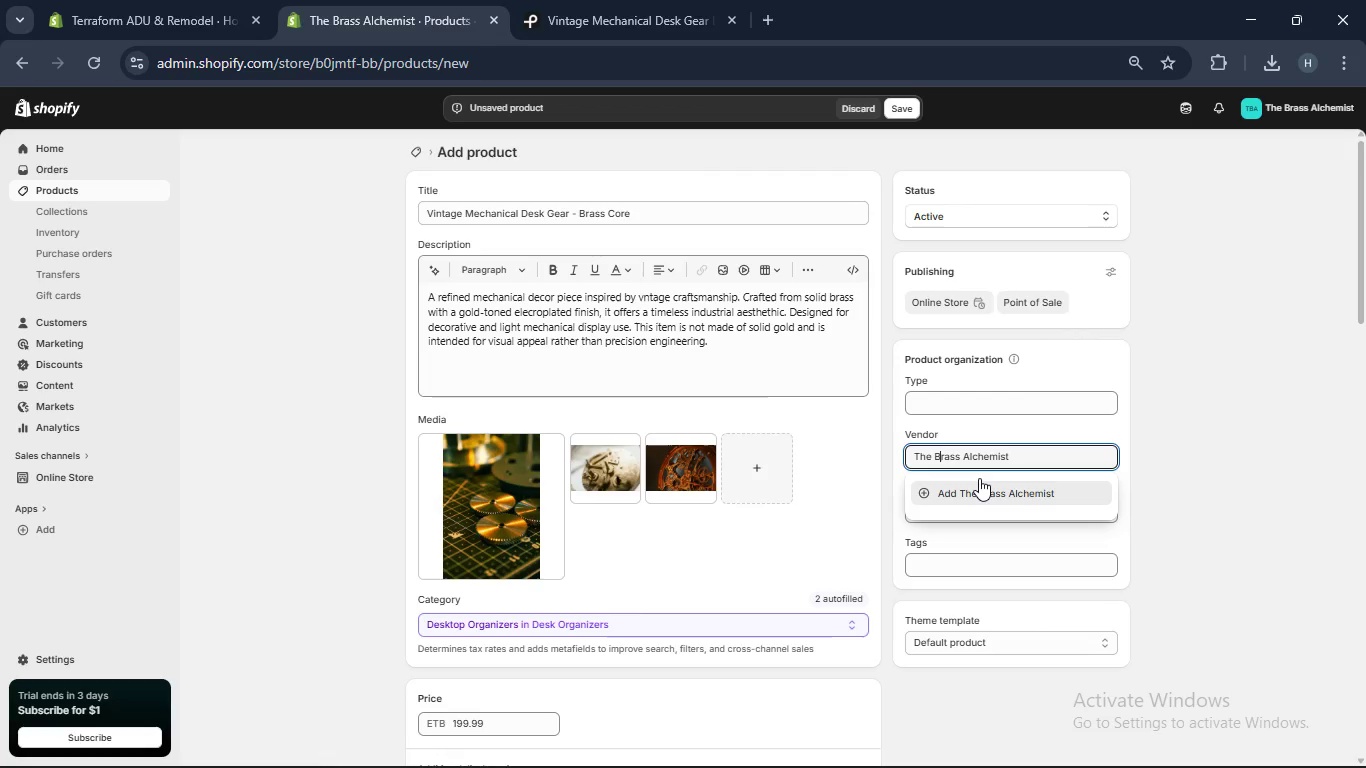 
left_click([970, 396])
 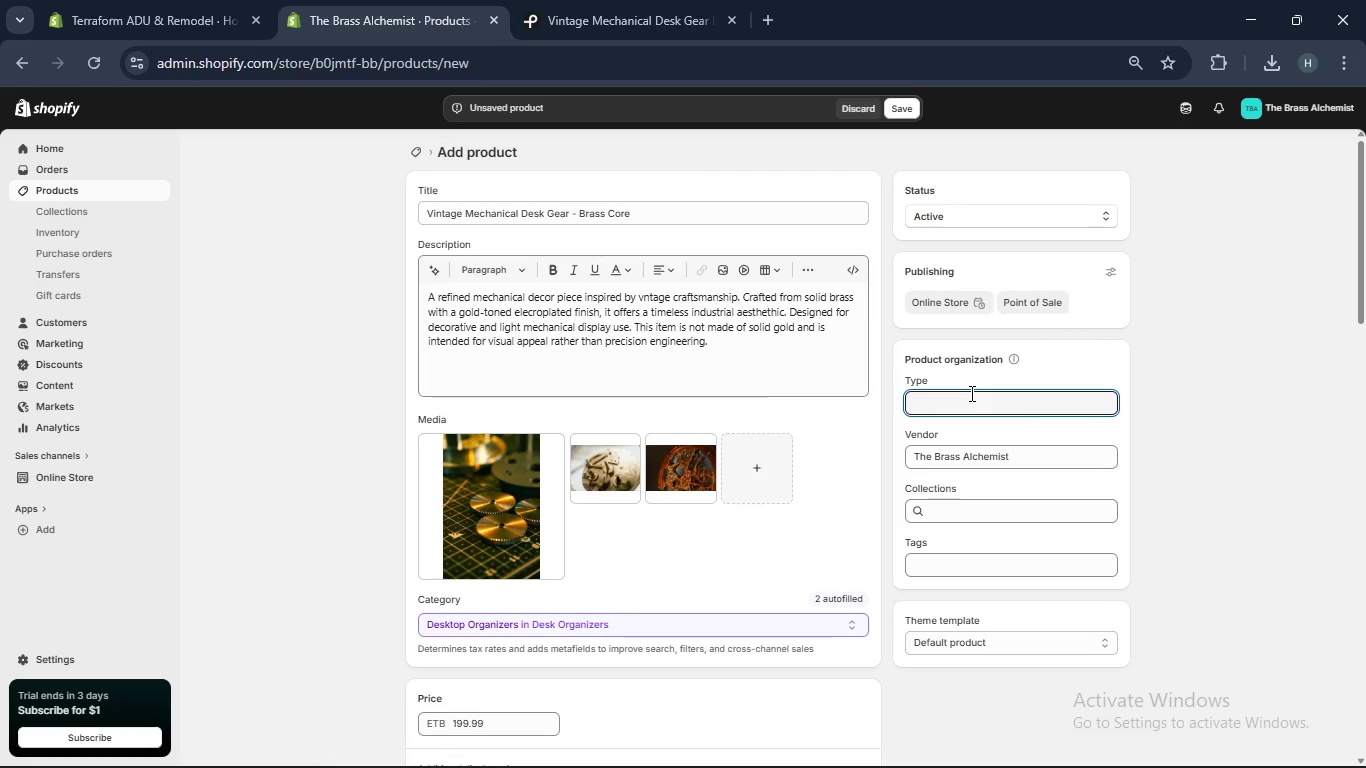 
type(Mechanical Decor)
 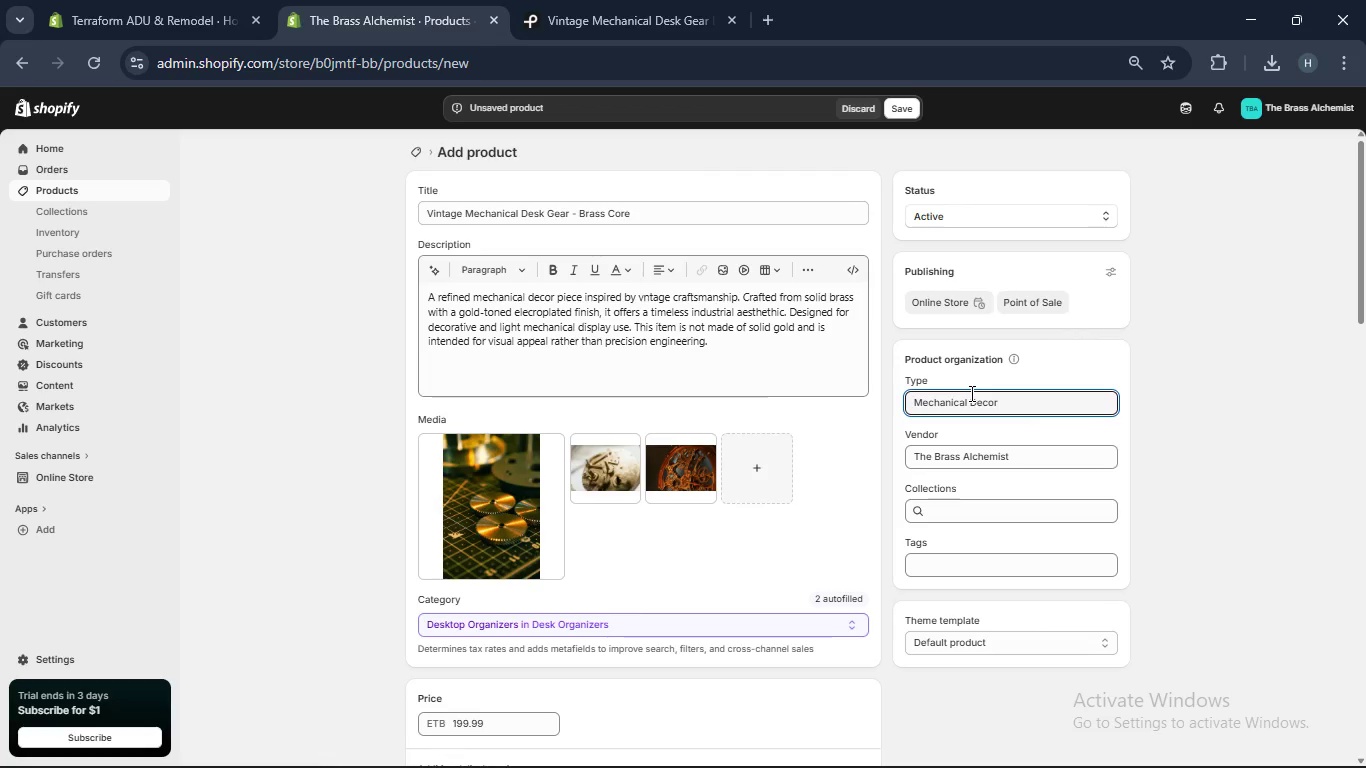 
left_click([971, 551])
 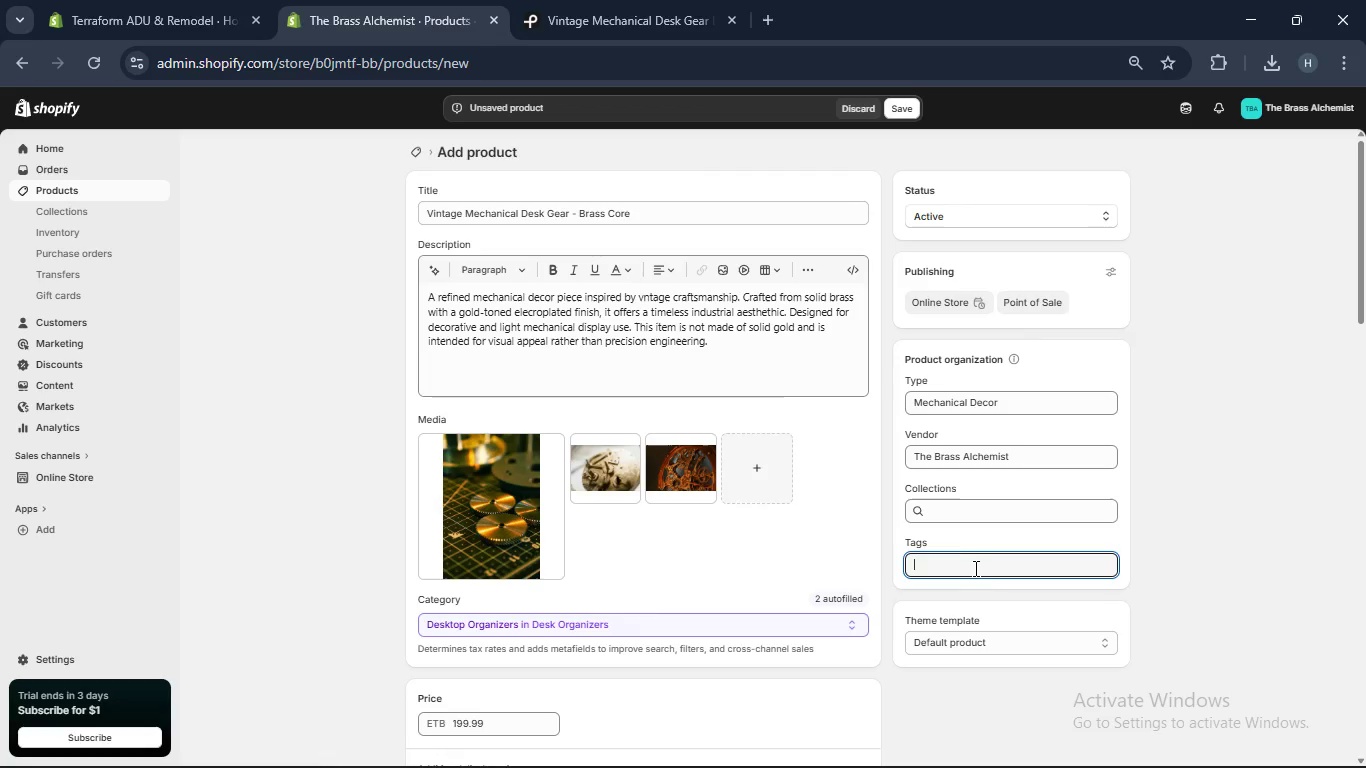 
left_click([974, 568])
 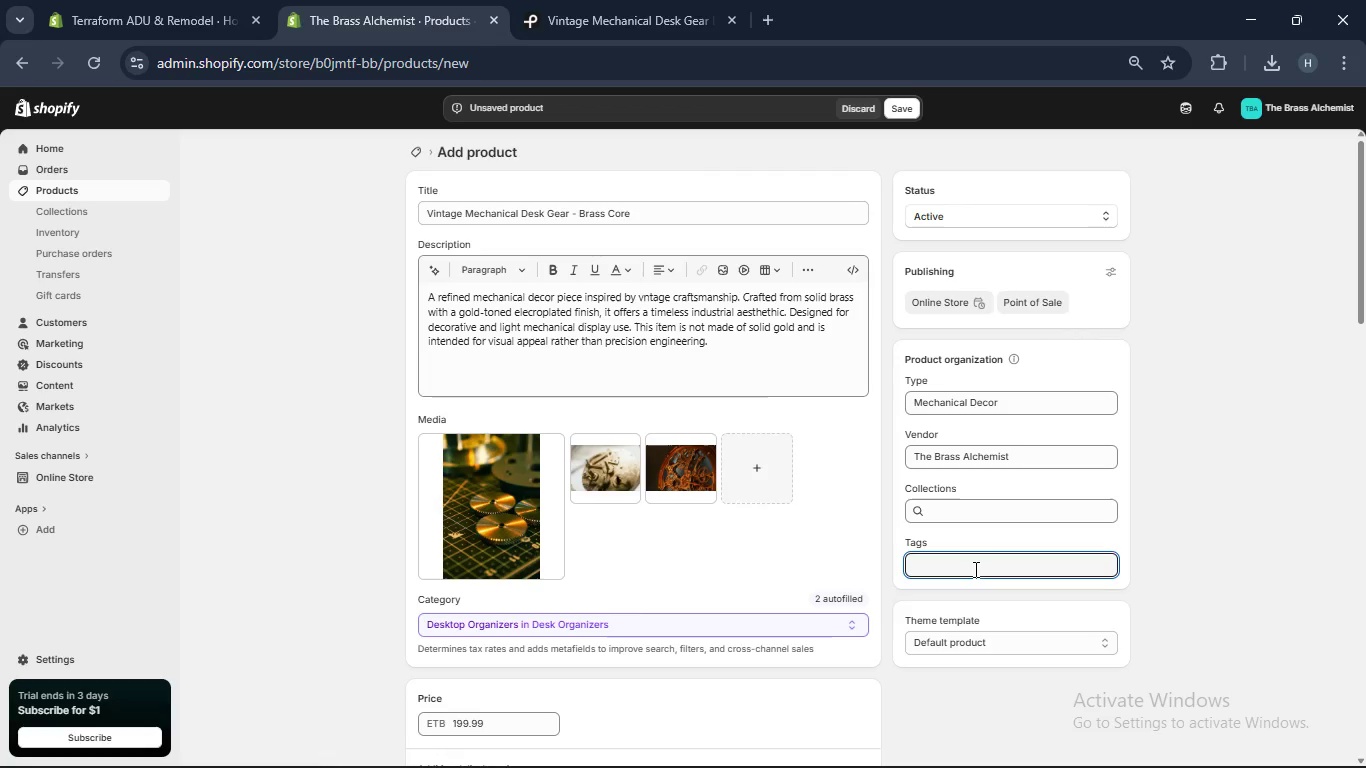 
type(gear)
 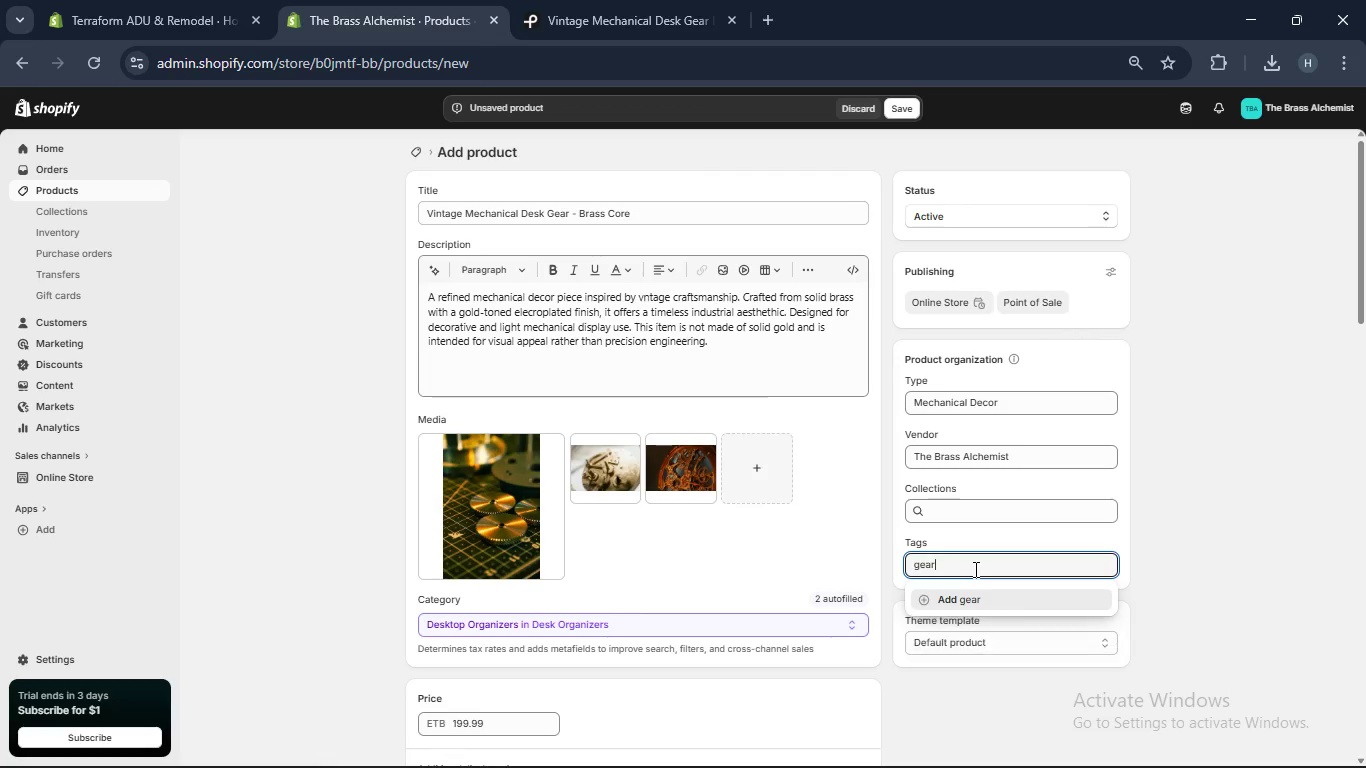 
key(Enter)
 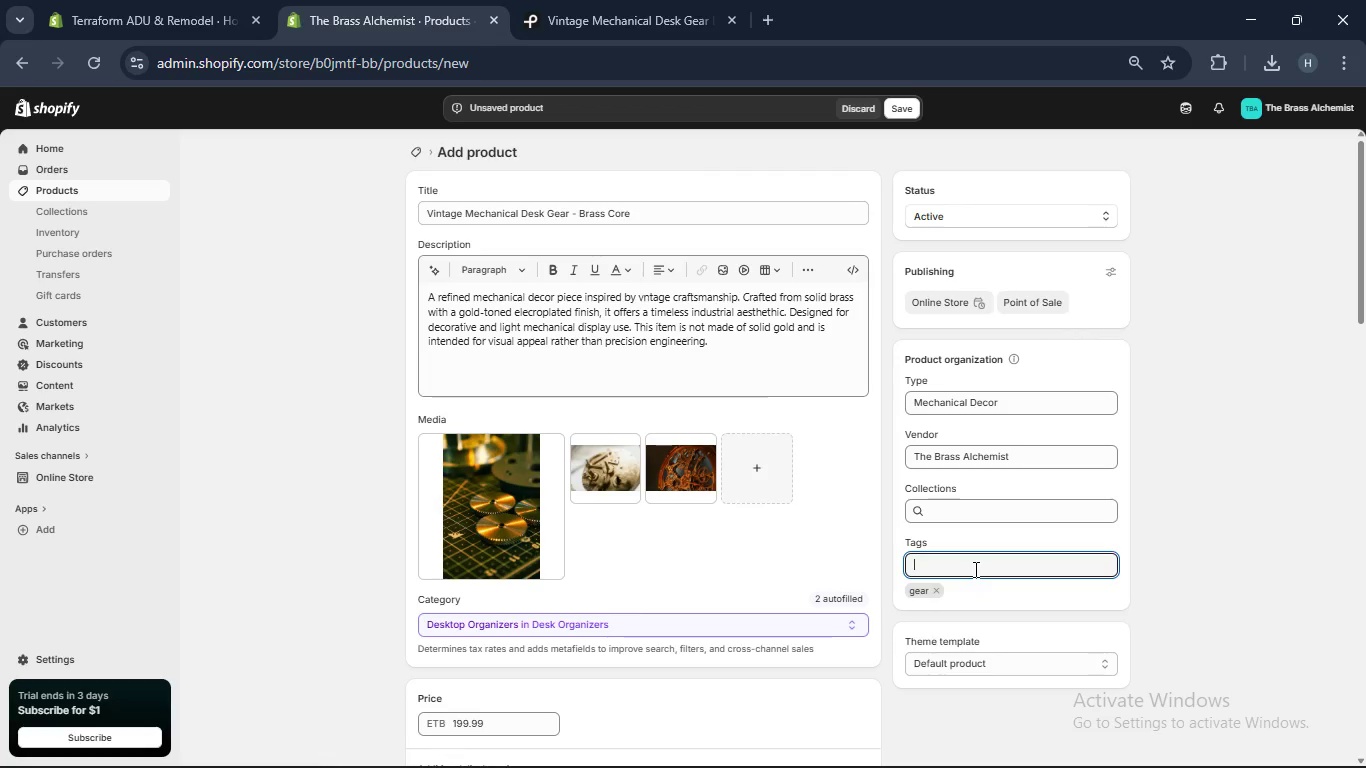 
type(desk)
 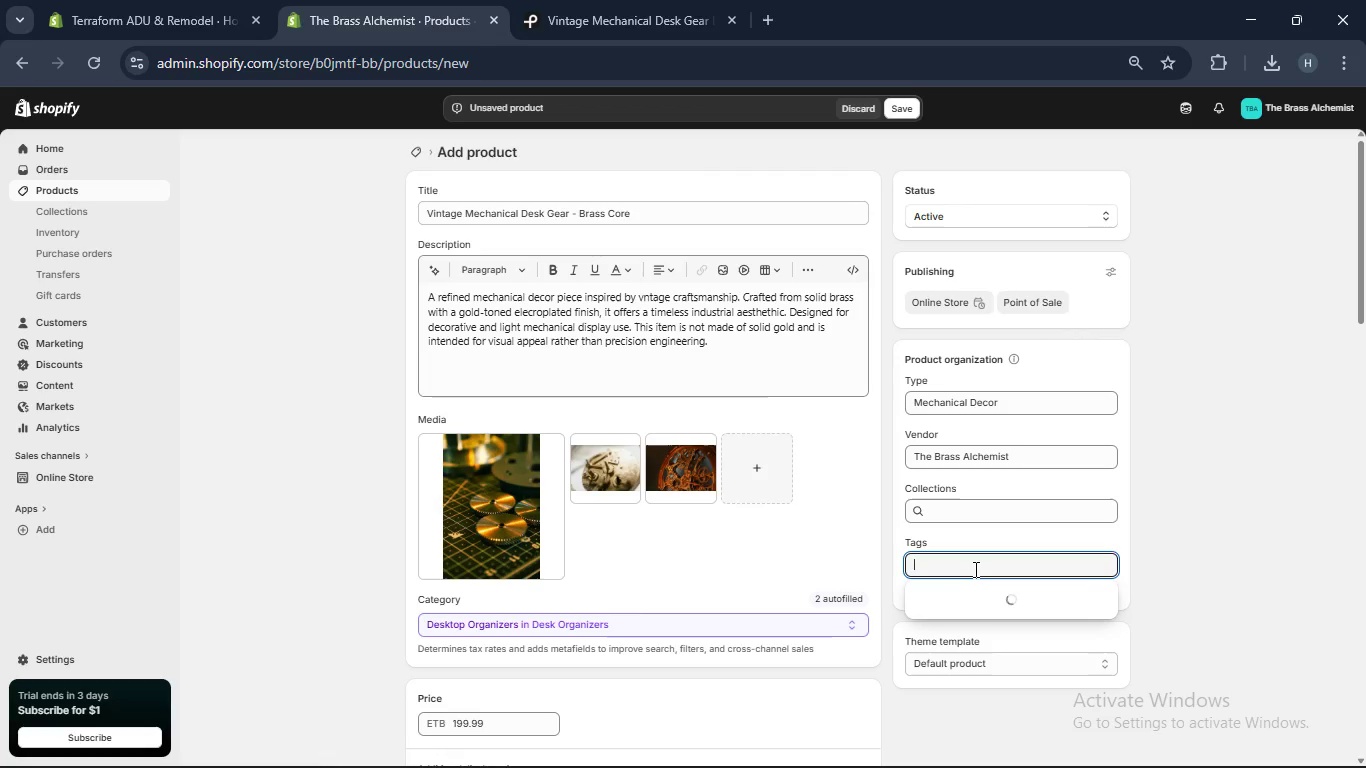 
key(Enter)
 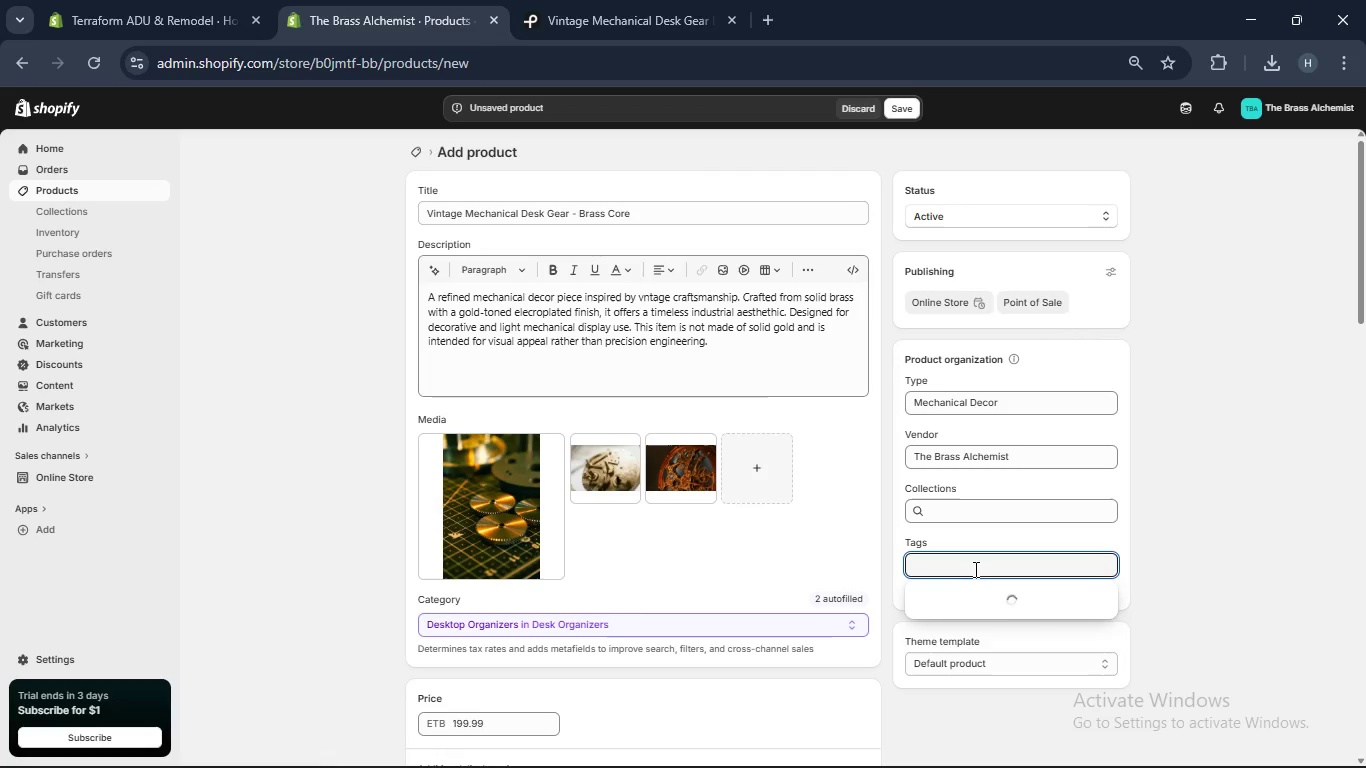 
type(brass)
 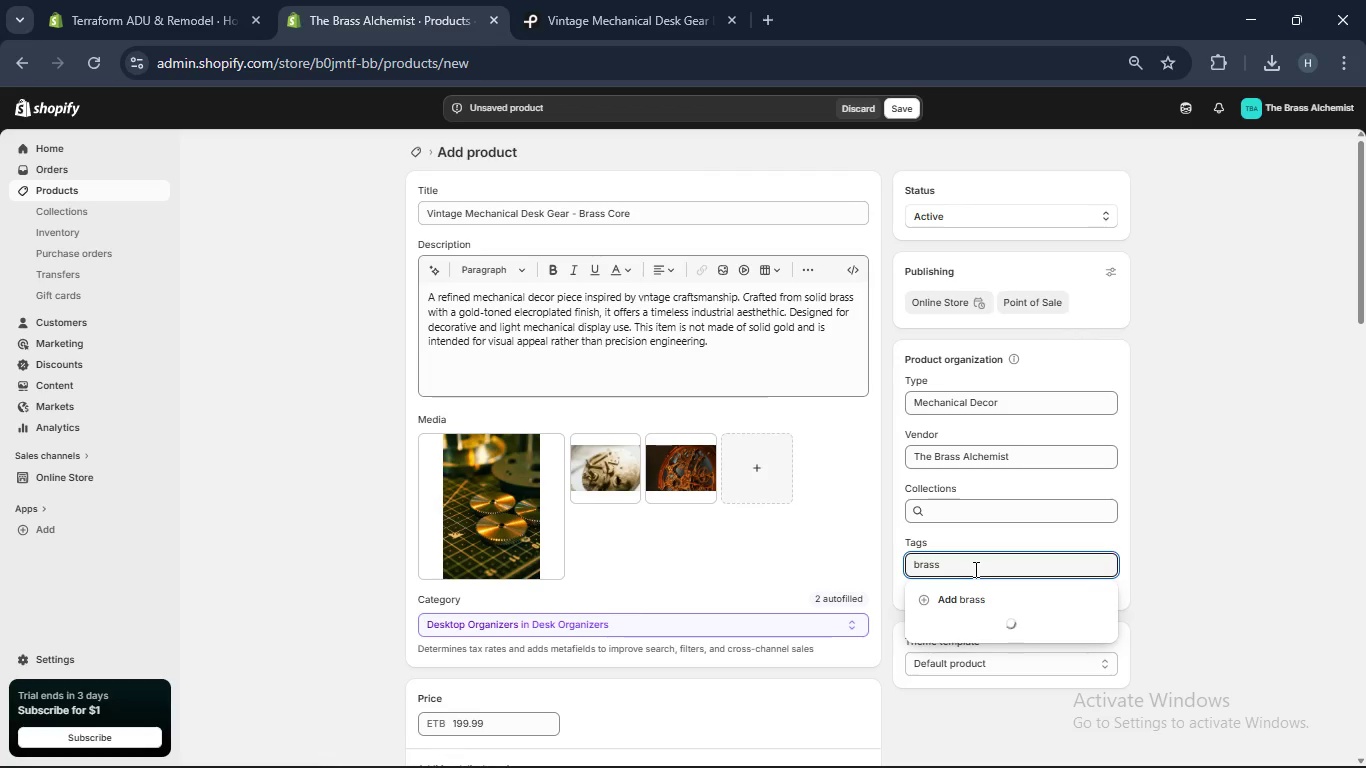 
key(Enter)
 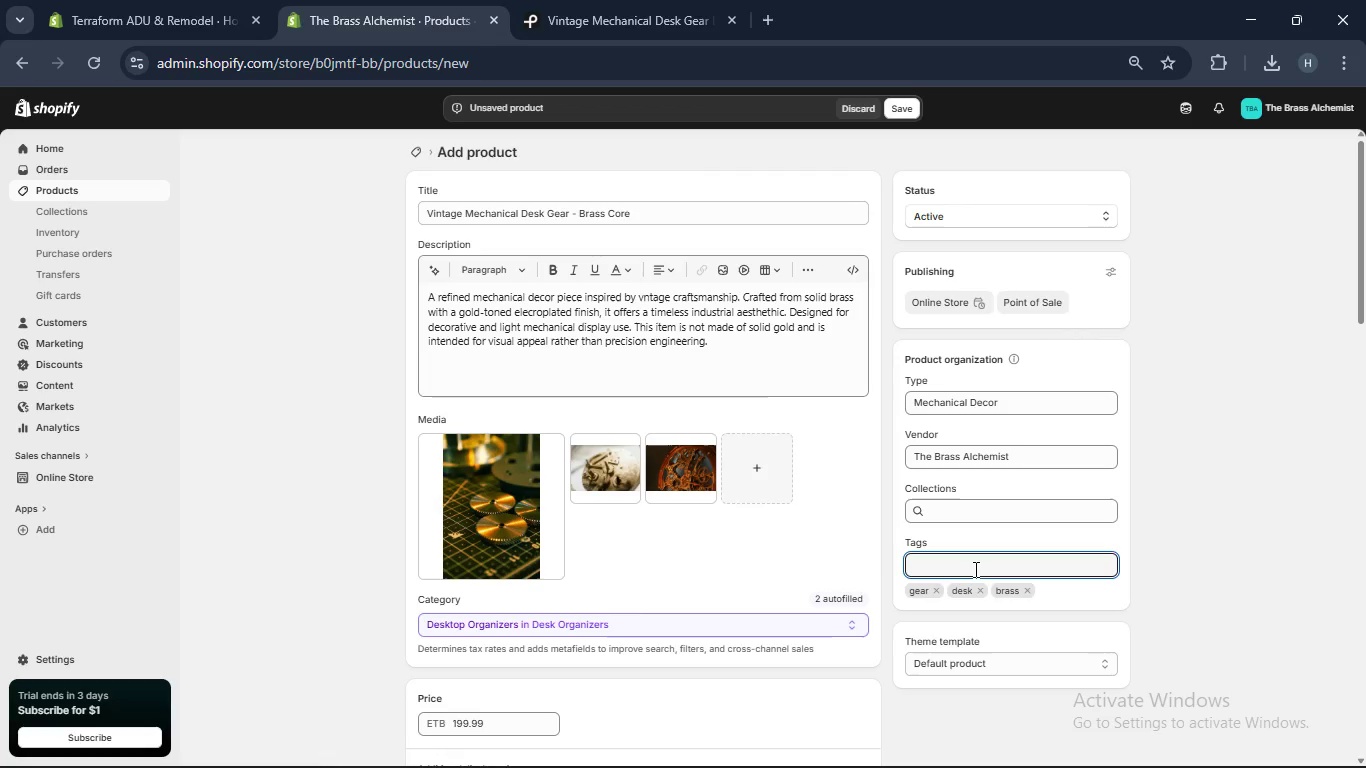 
type(gold-toned)
 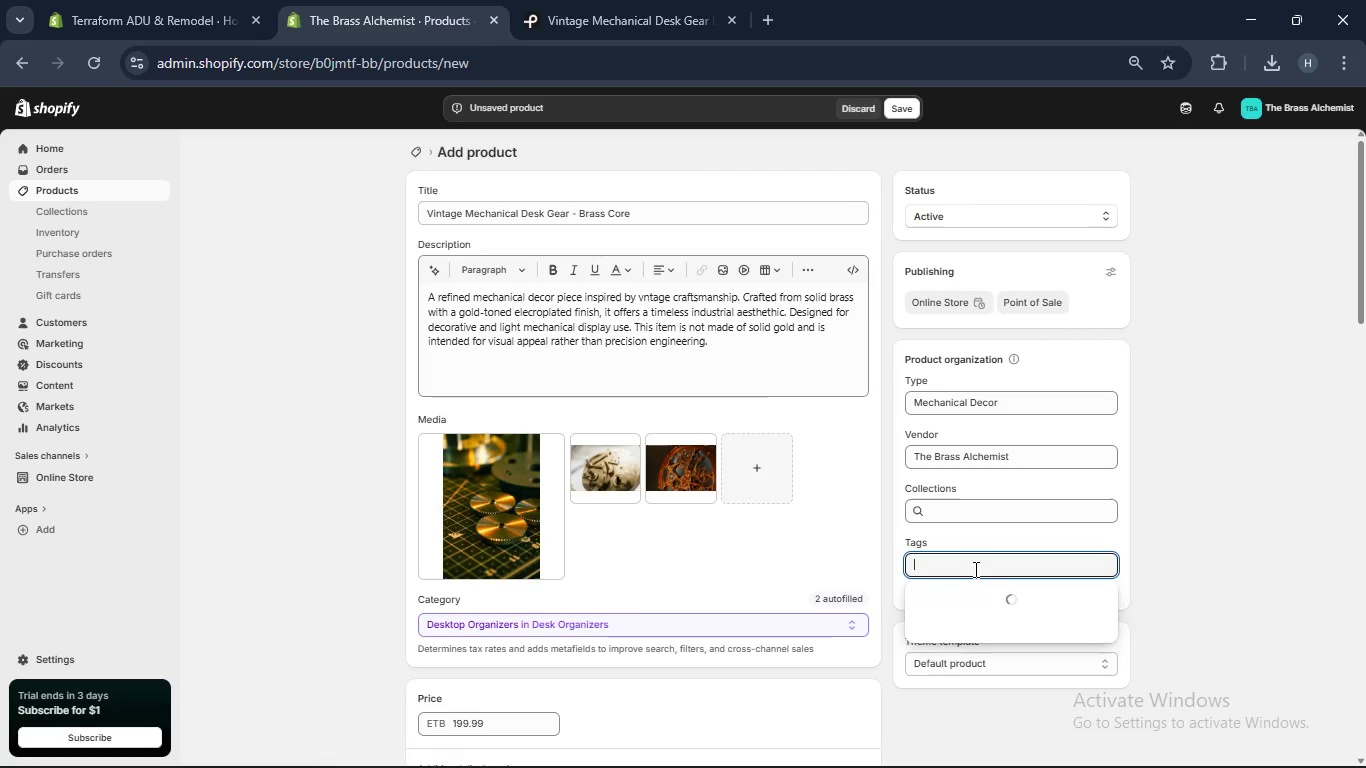 
key(Enter)
 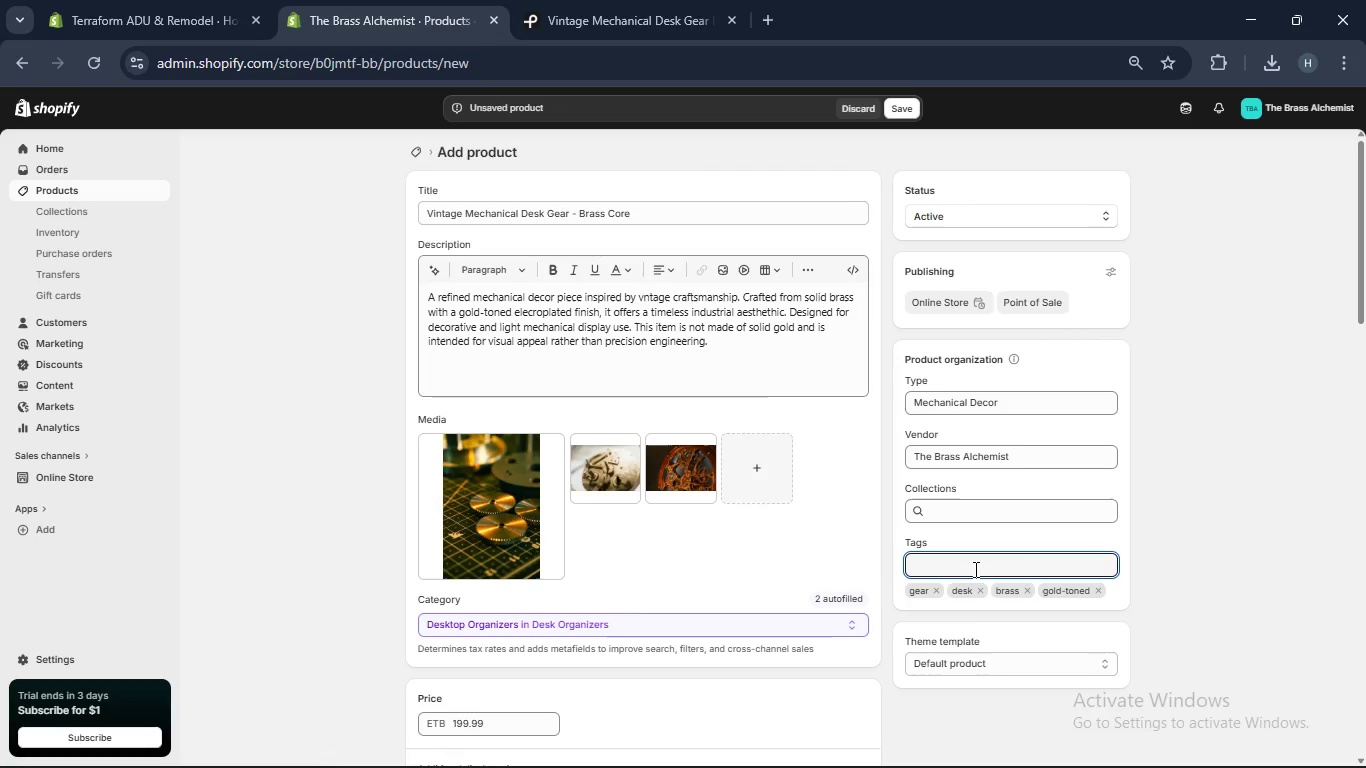 
type(vintage)
 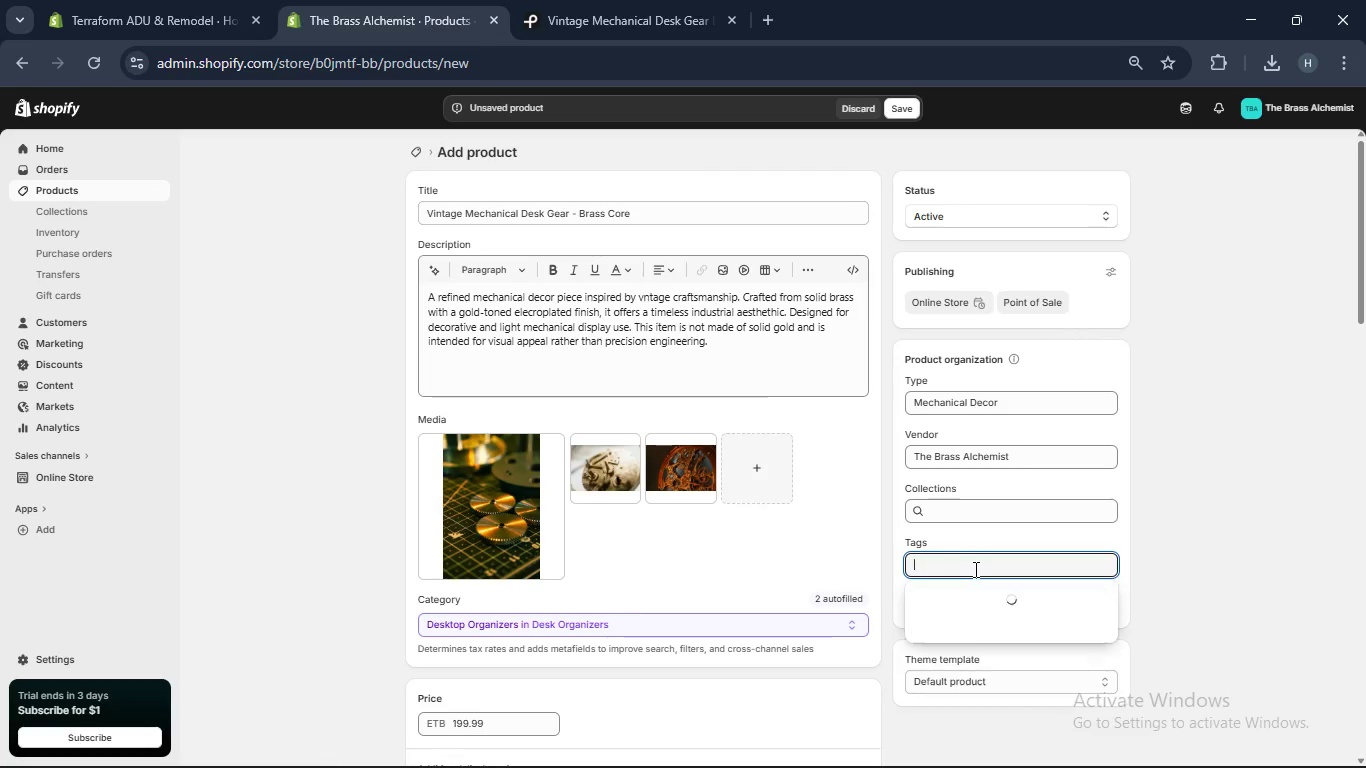 
key(Enter)
 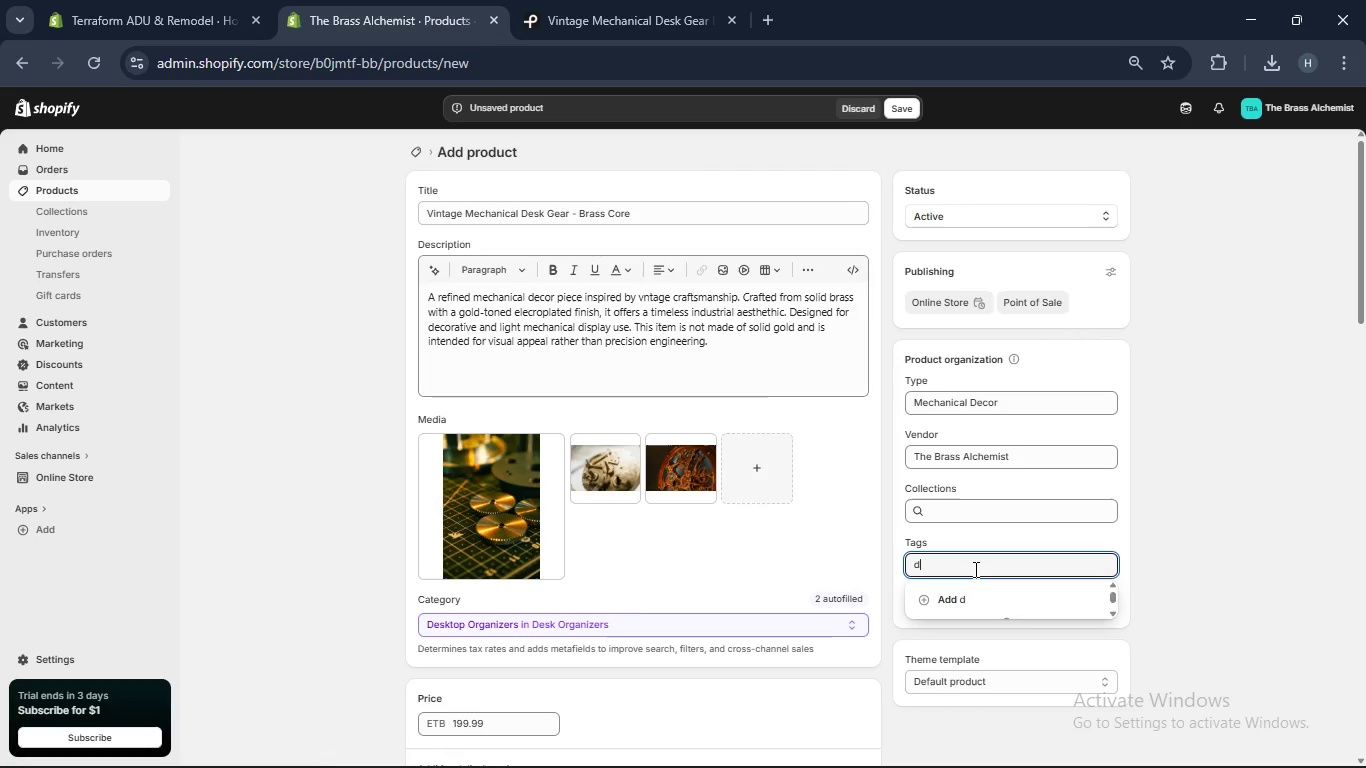 
type(decorative)
 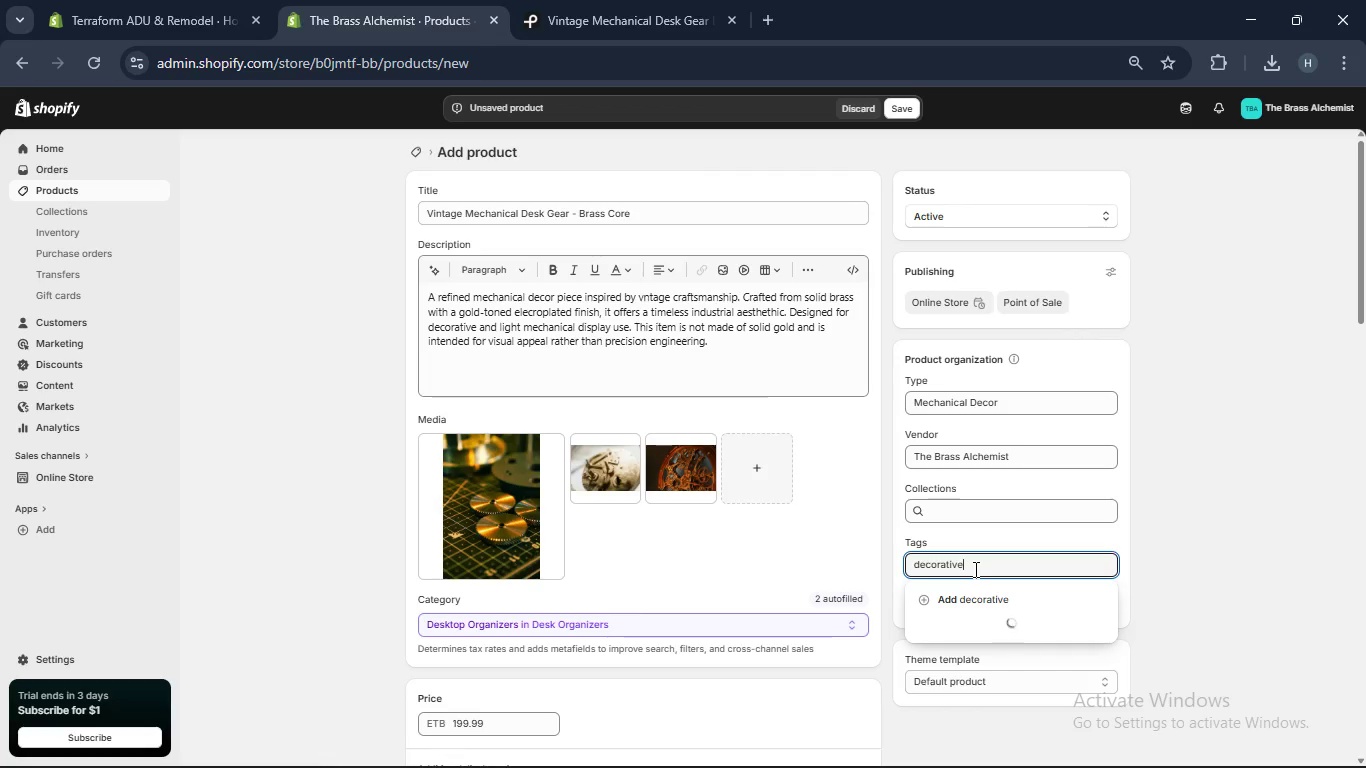 
key(Enter)
 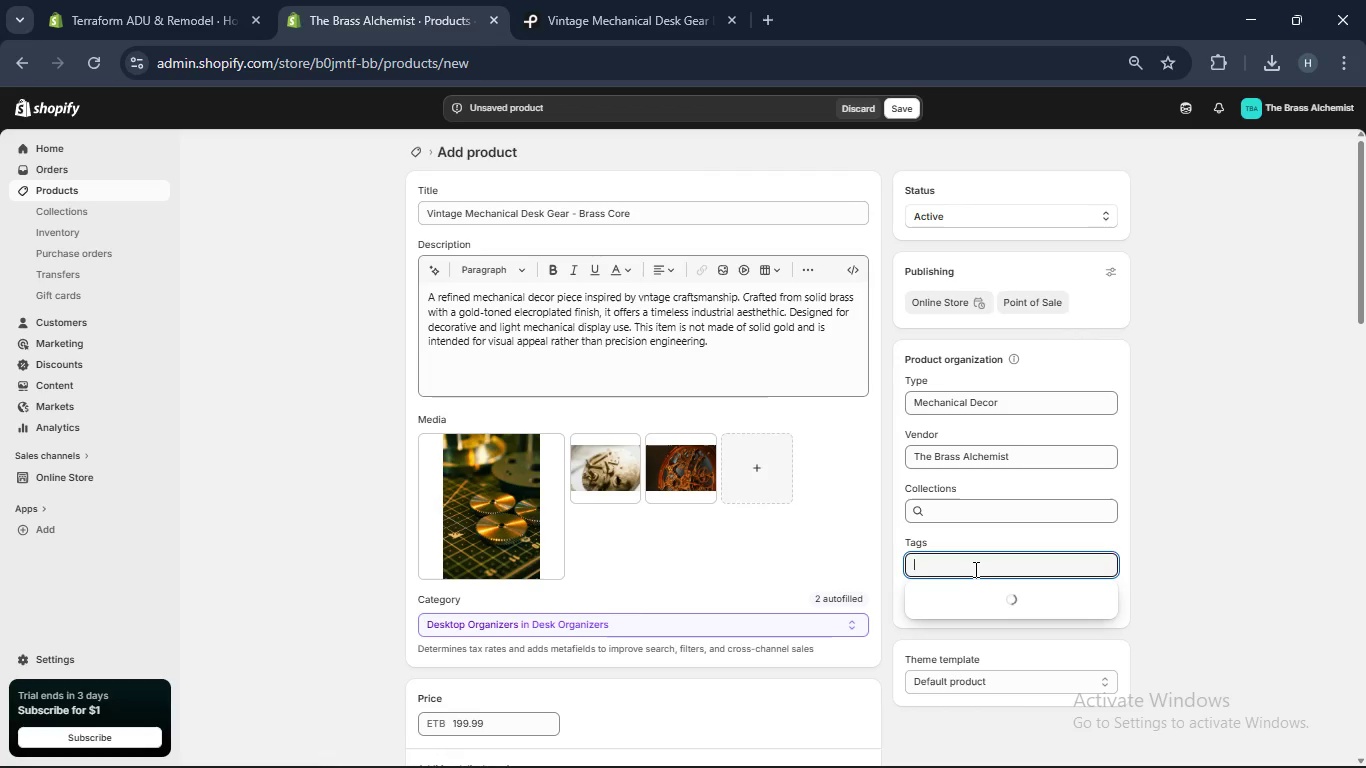 
type(gear0)
key(Backspace)
type(-driven)
 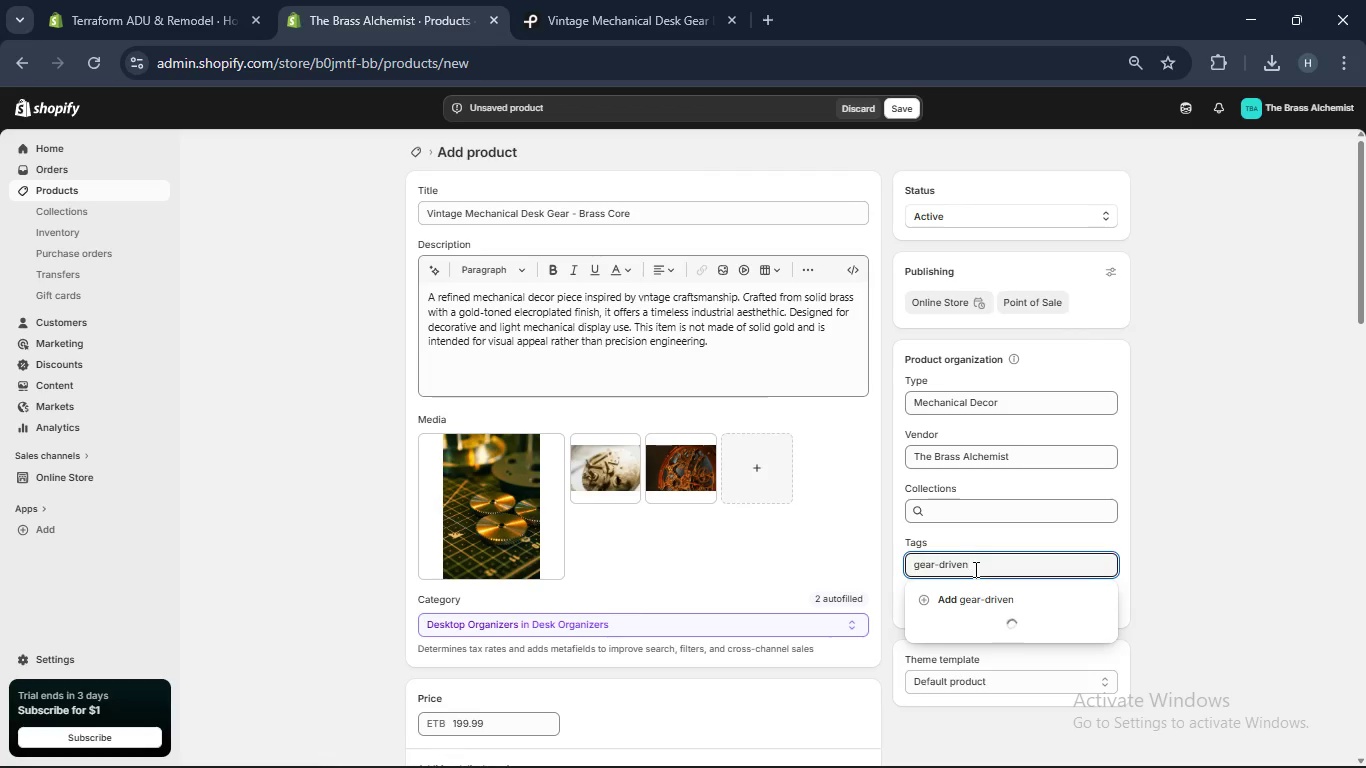 
key(Enter)
 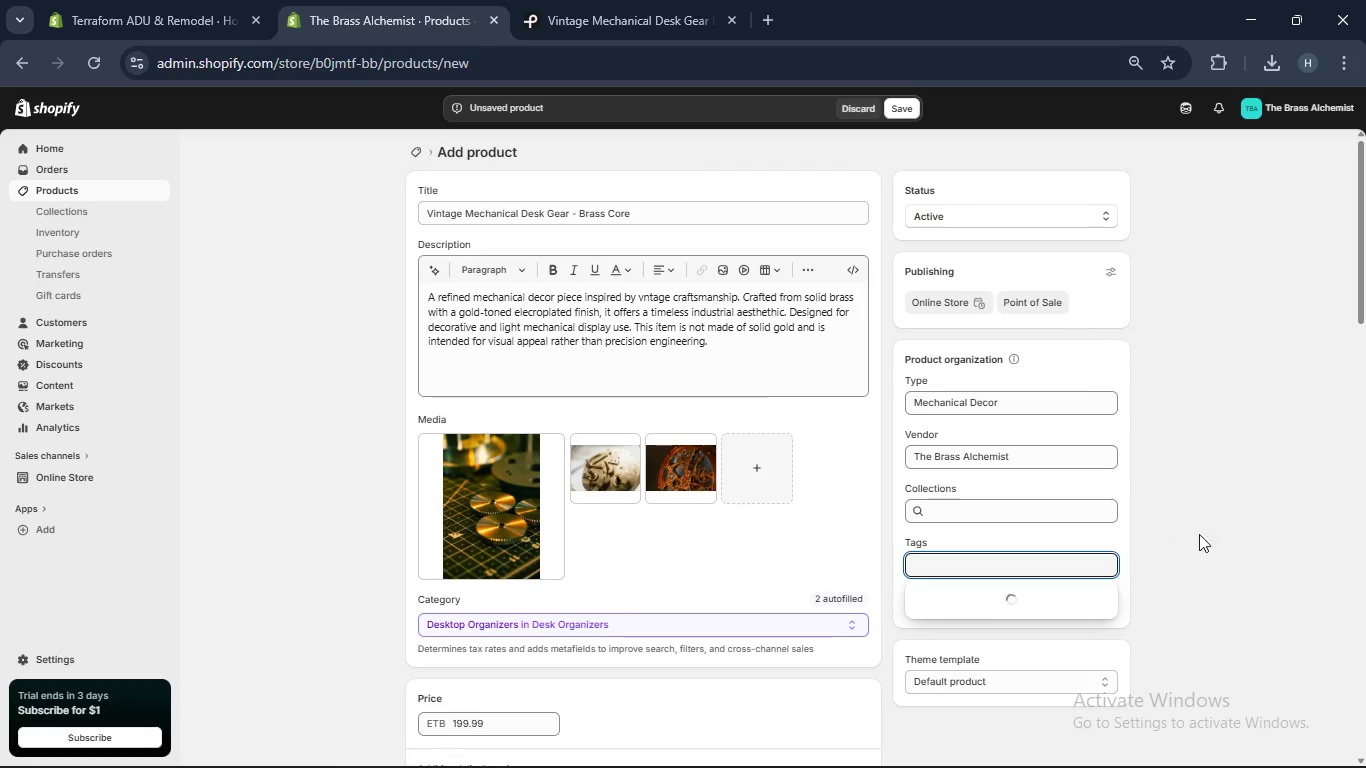 
left_click([1228, 537])
 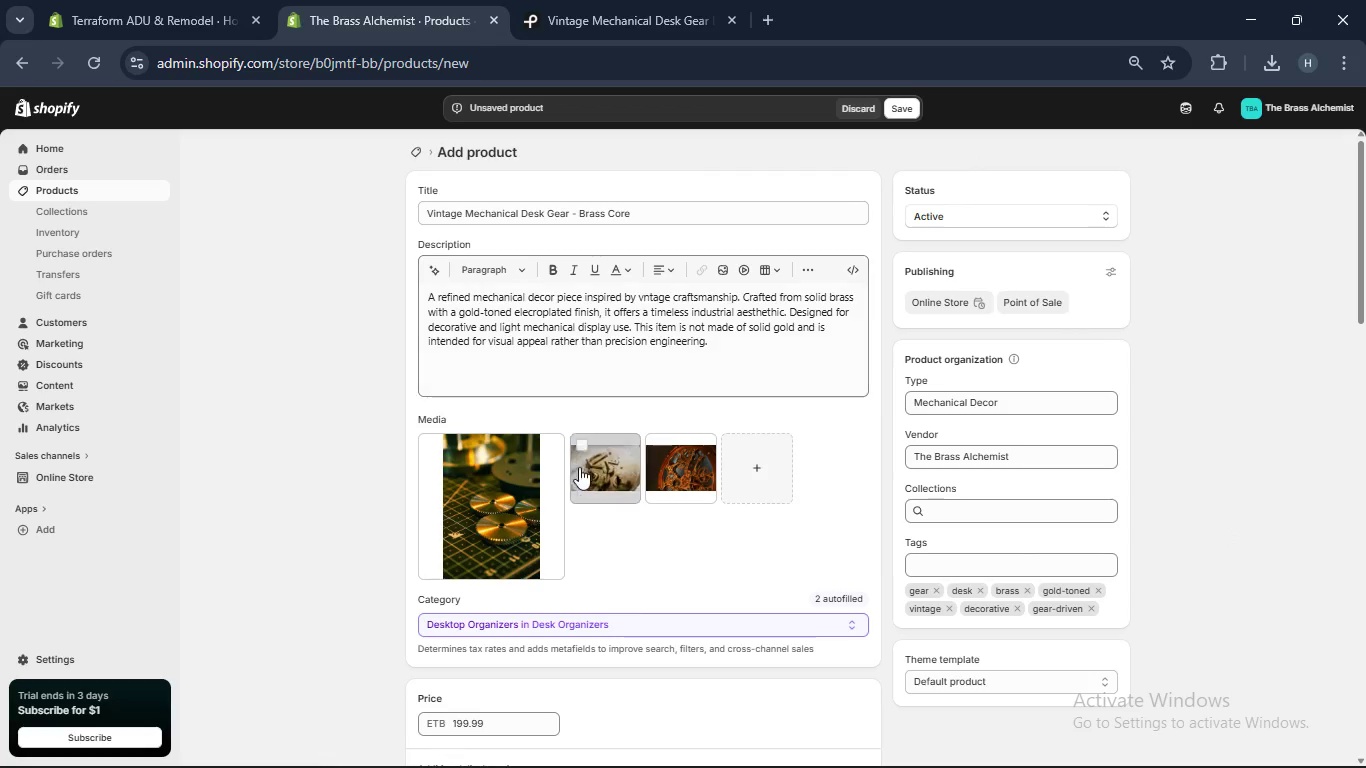 
wait(10.64)
 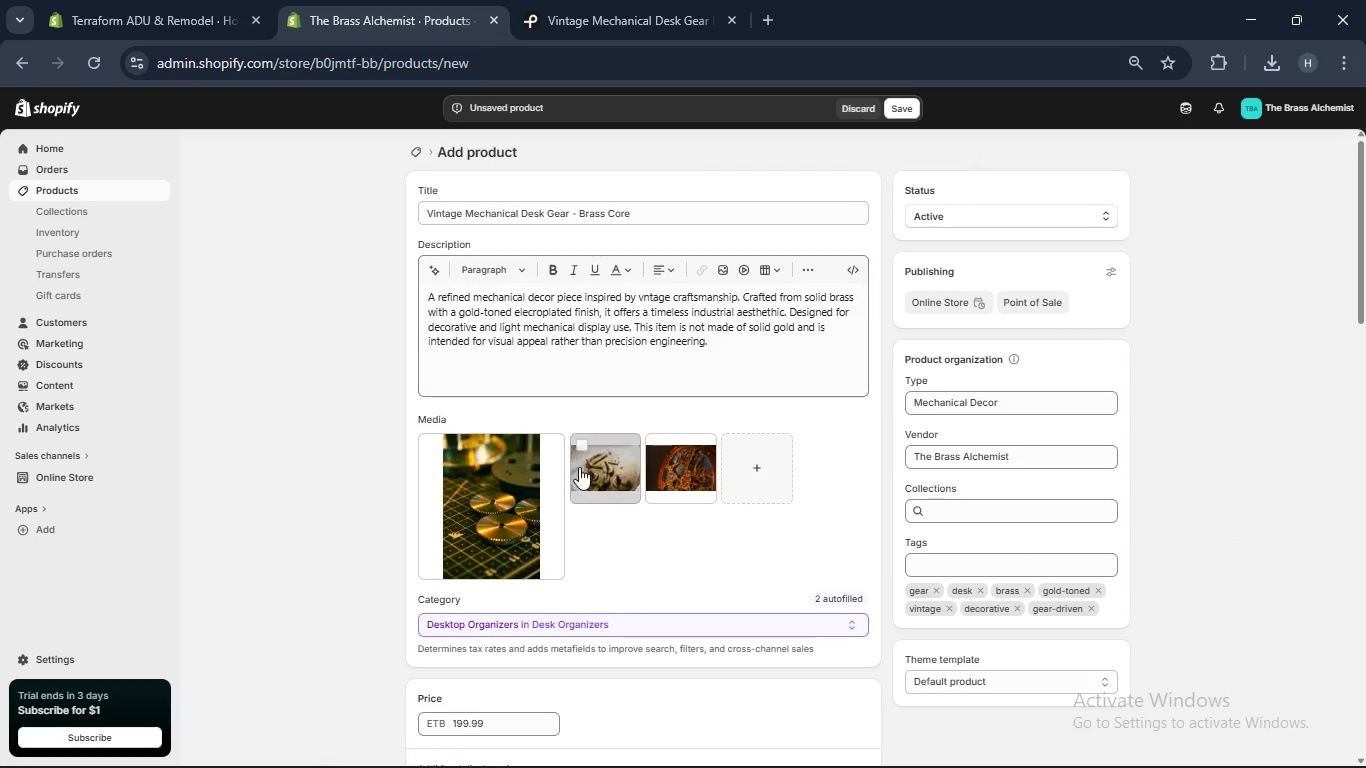 
left_click([476, 483])
 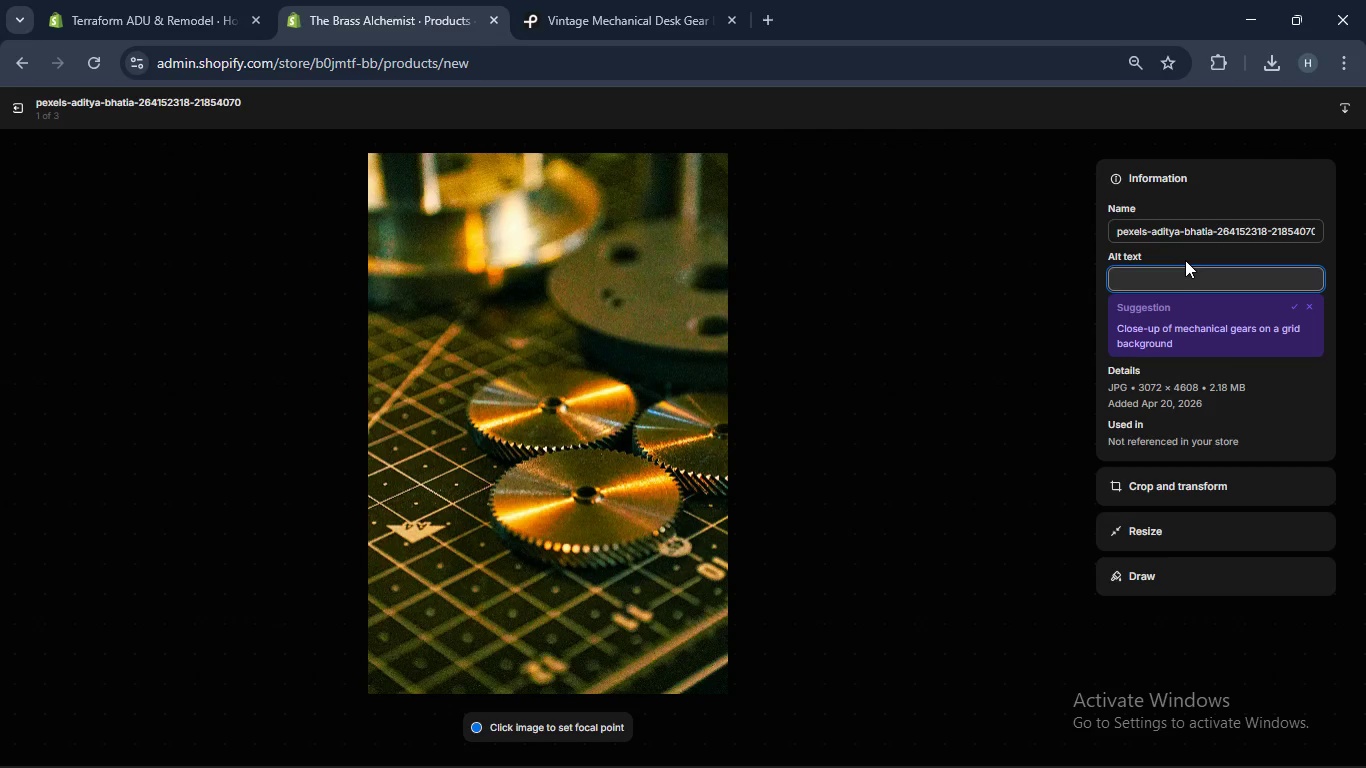 
wait(42.45)
 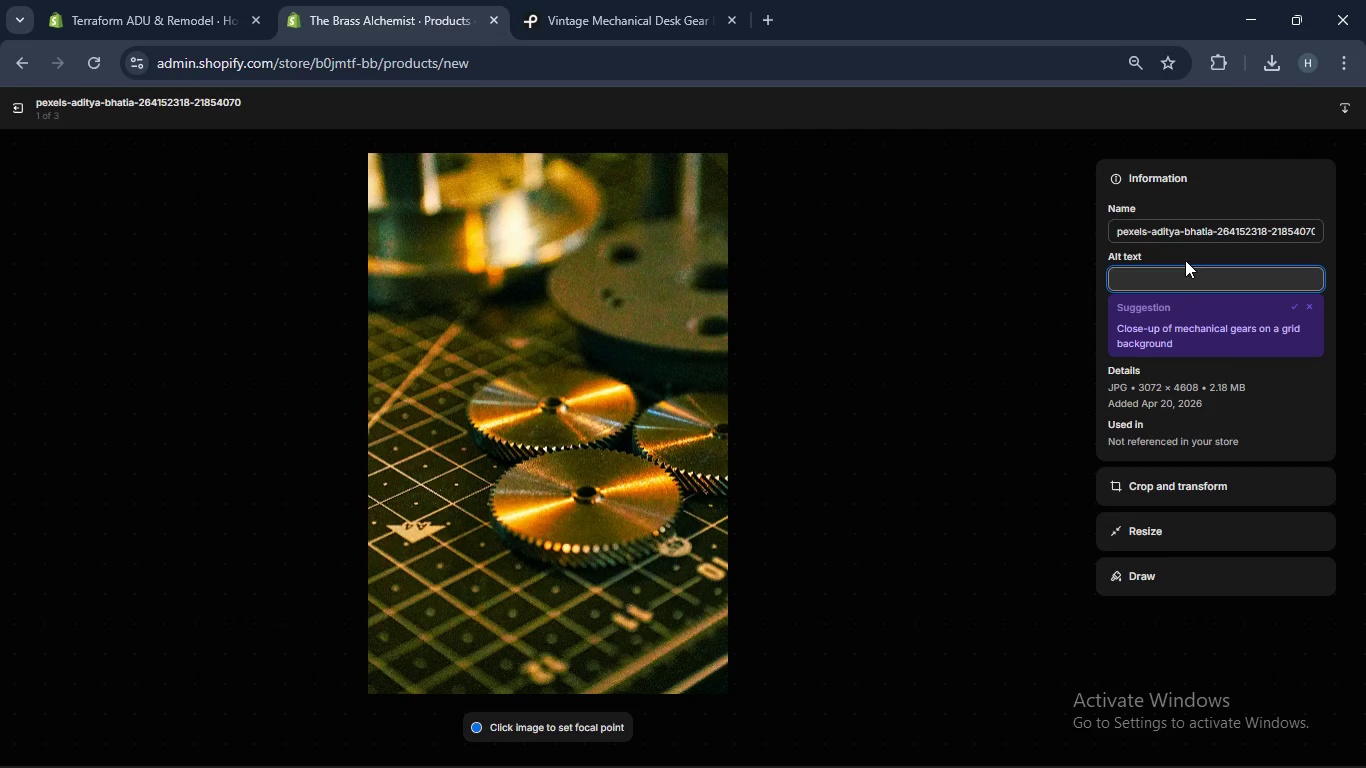 
type(BrassAlchemist-L)
 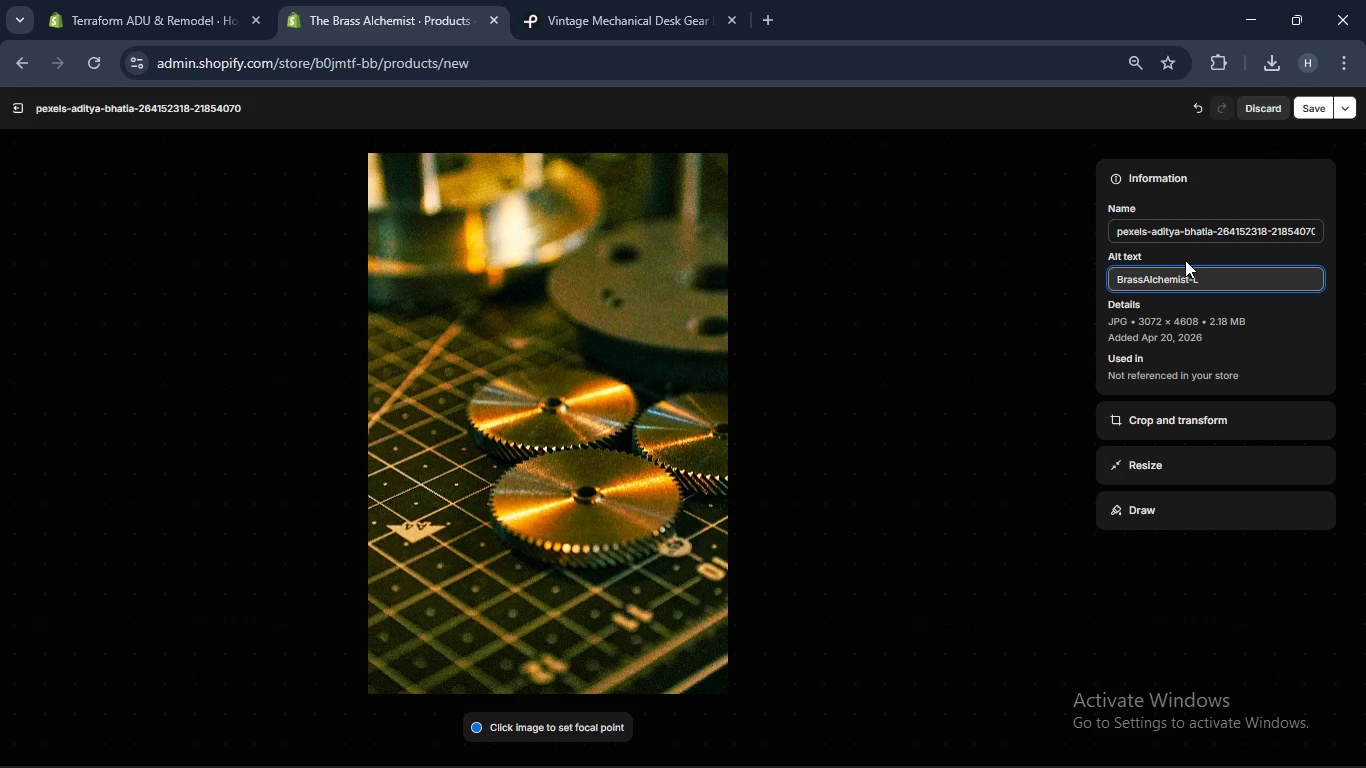 
wait(6.92)
 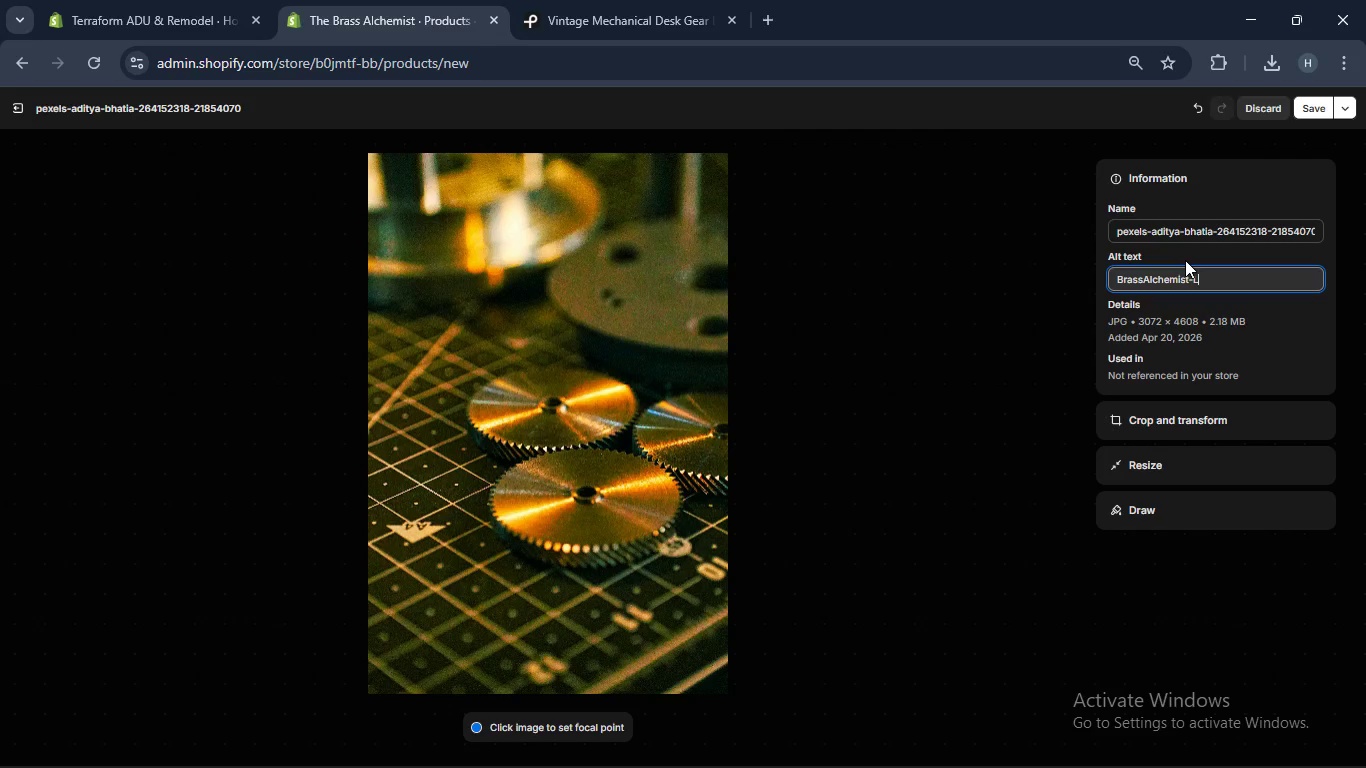 
key(Backspace)
key(Backspace)
type( - DeskGear - GoldToned)
 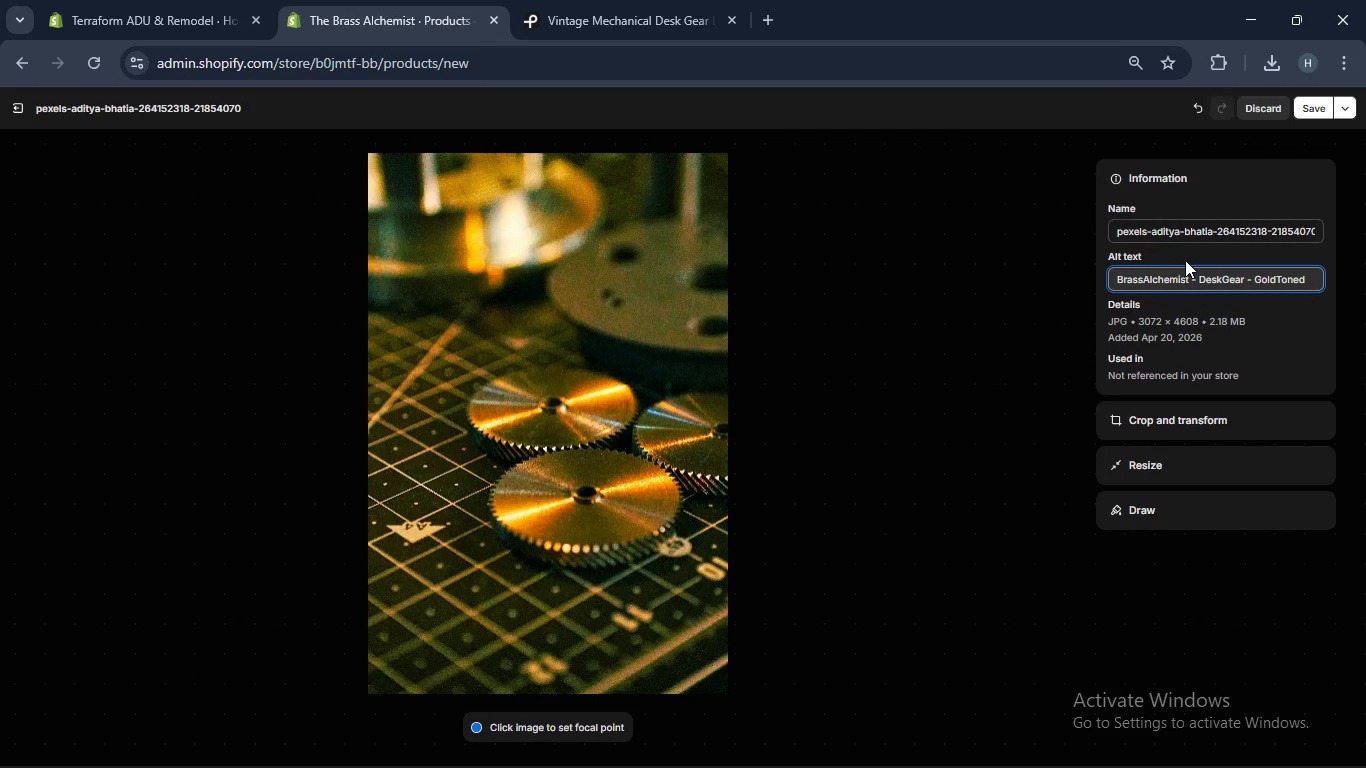 
left_click([1142, 281])
 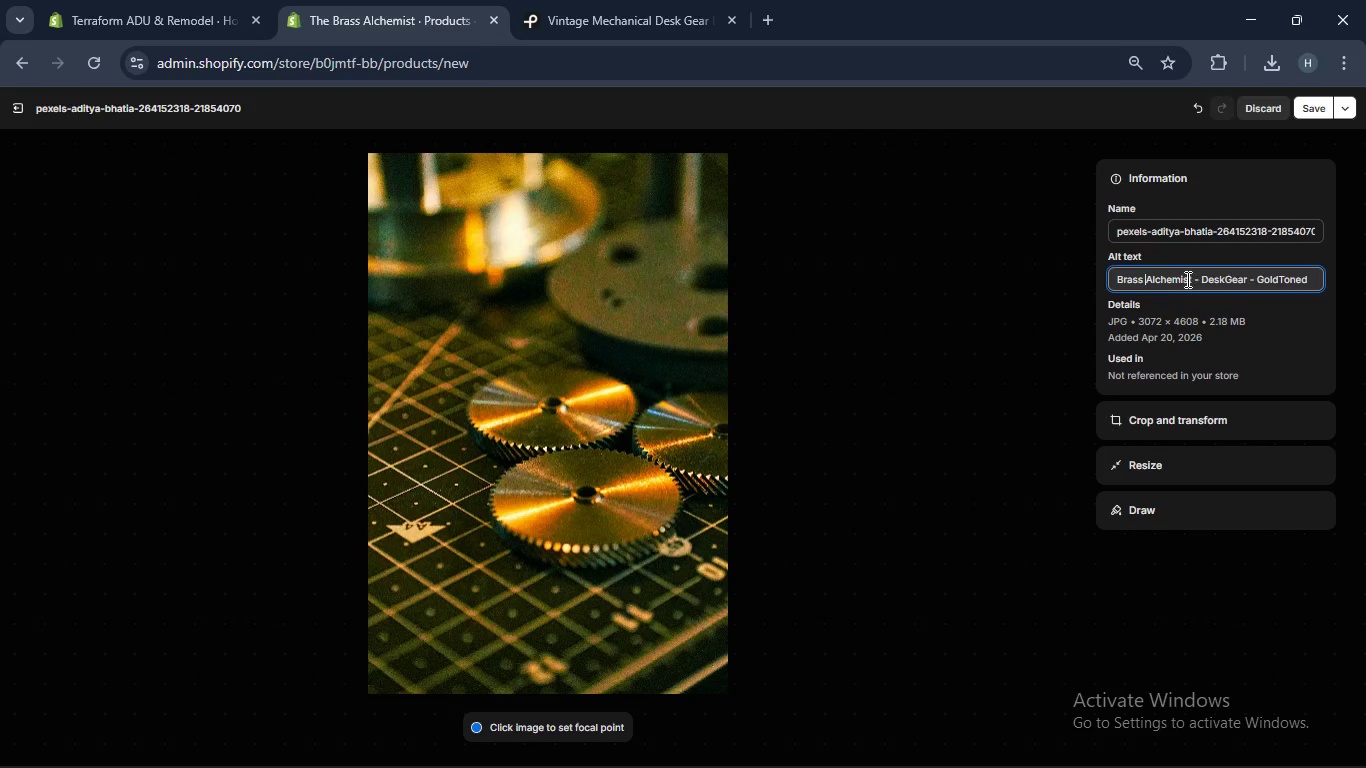 
key(Space)
 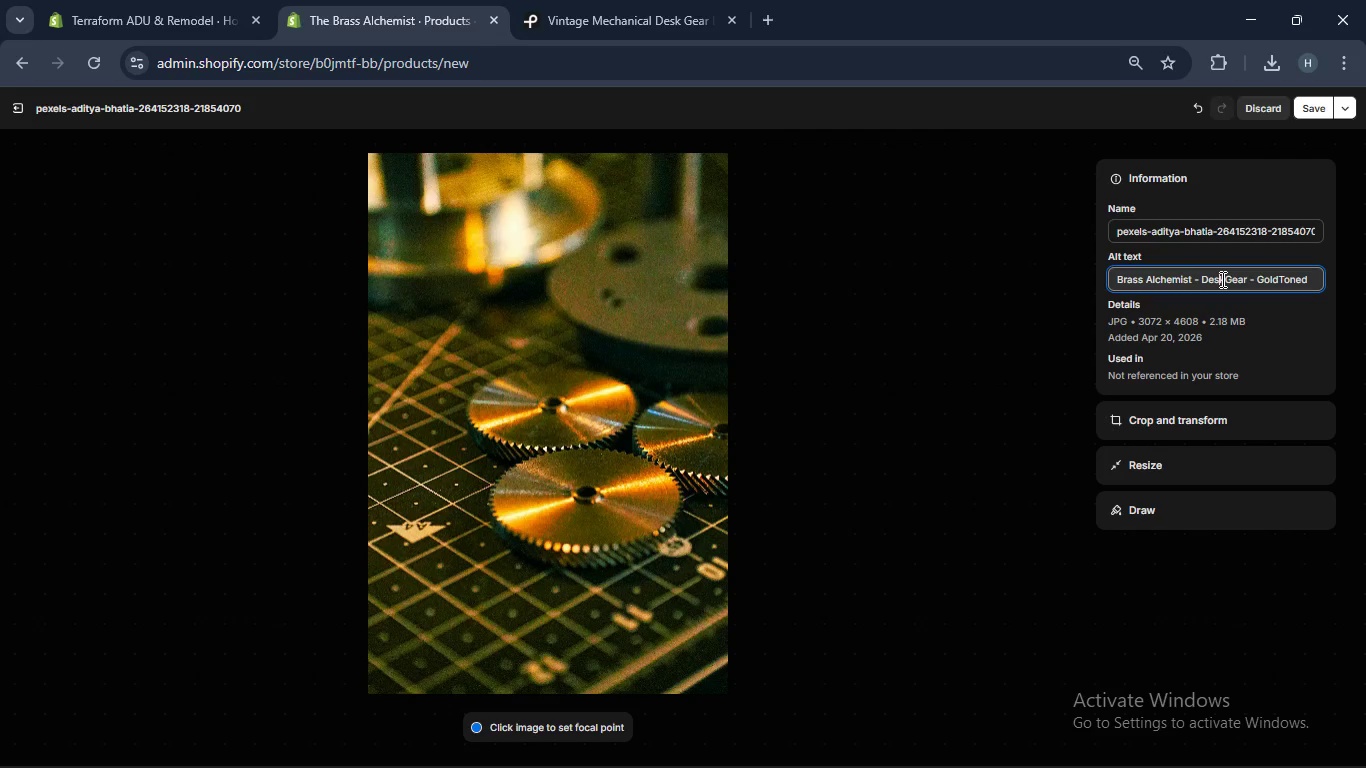 
left_click([1221, 279])
 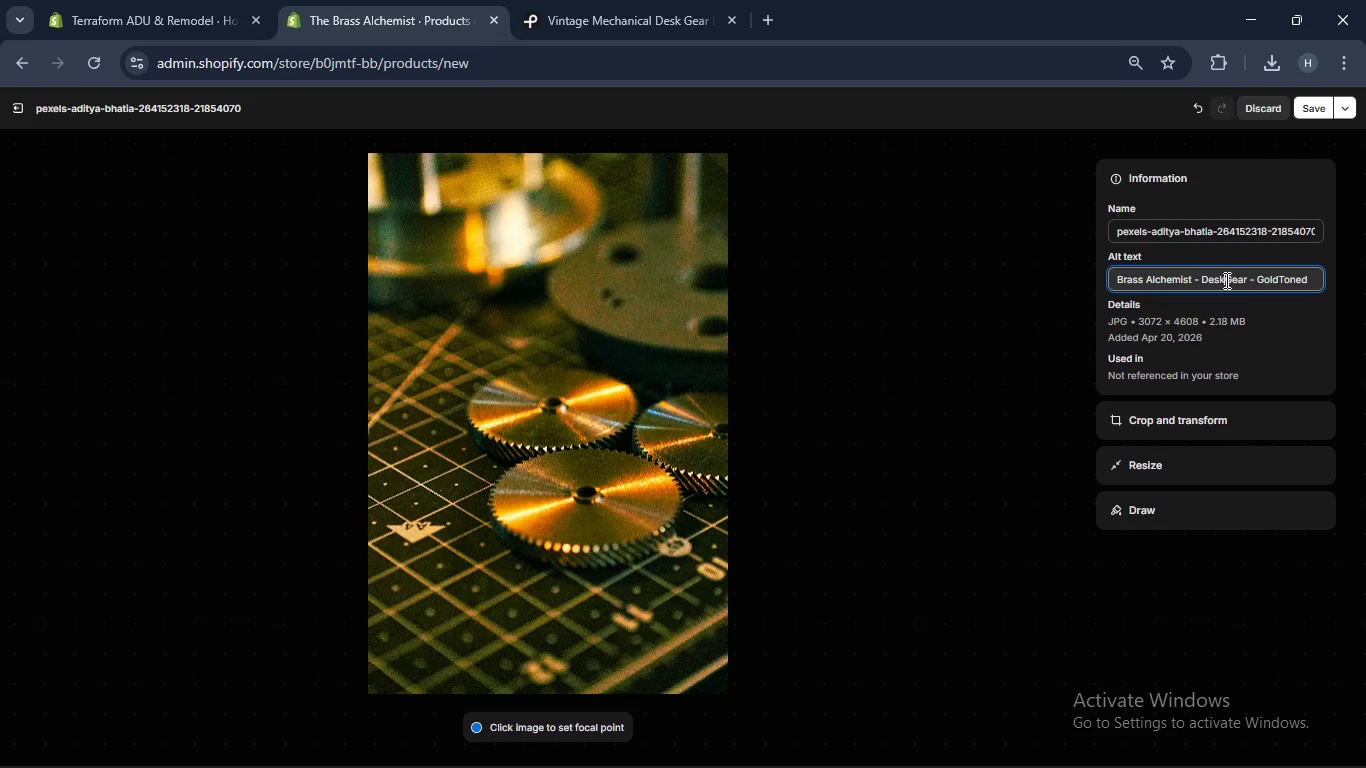 
left_click([1225, 280])
 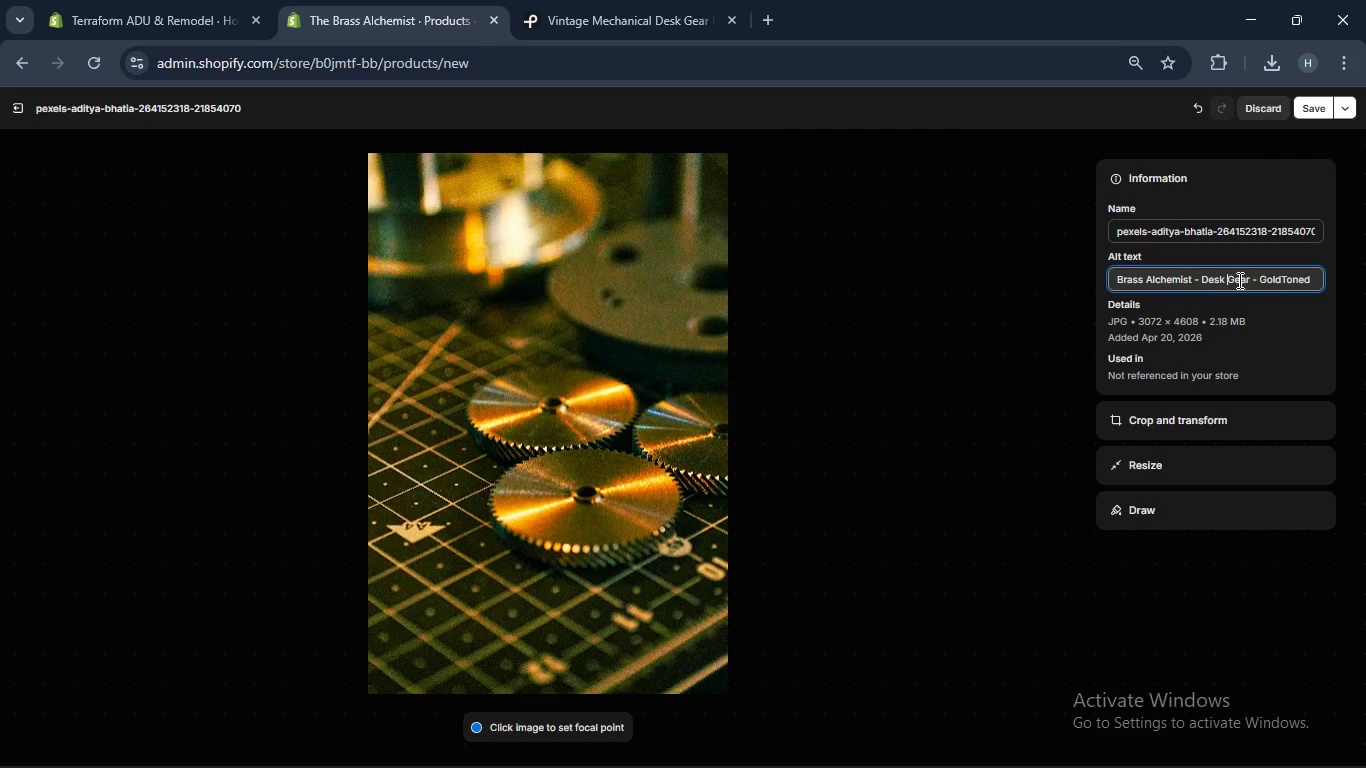 
key(Space)
 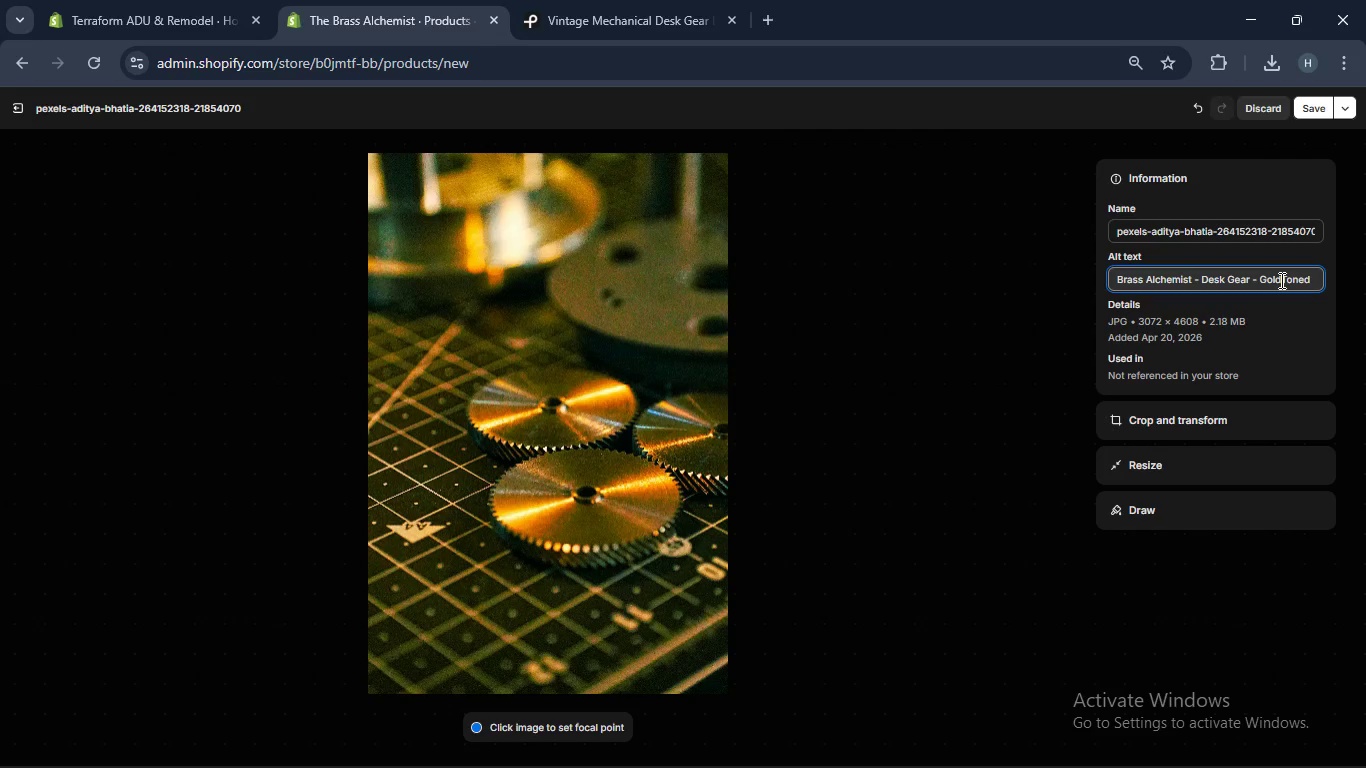 
left_click([1280, 280])
 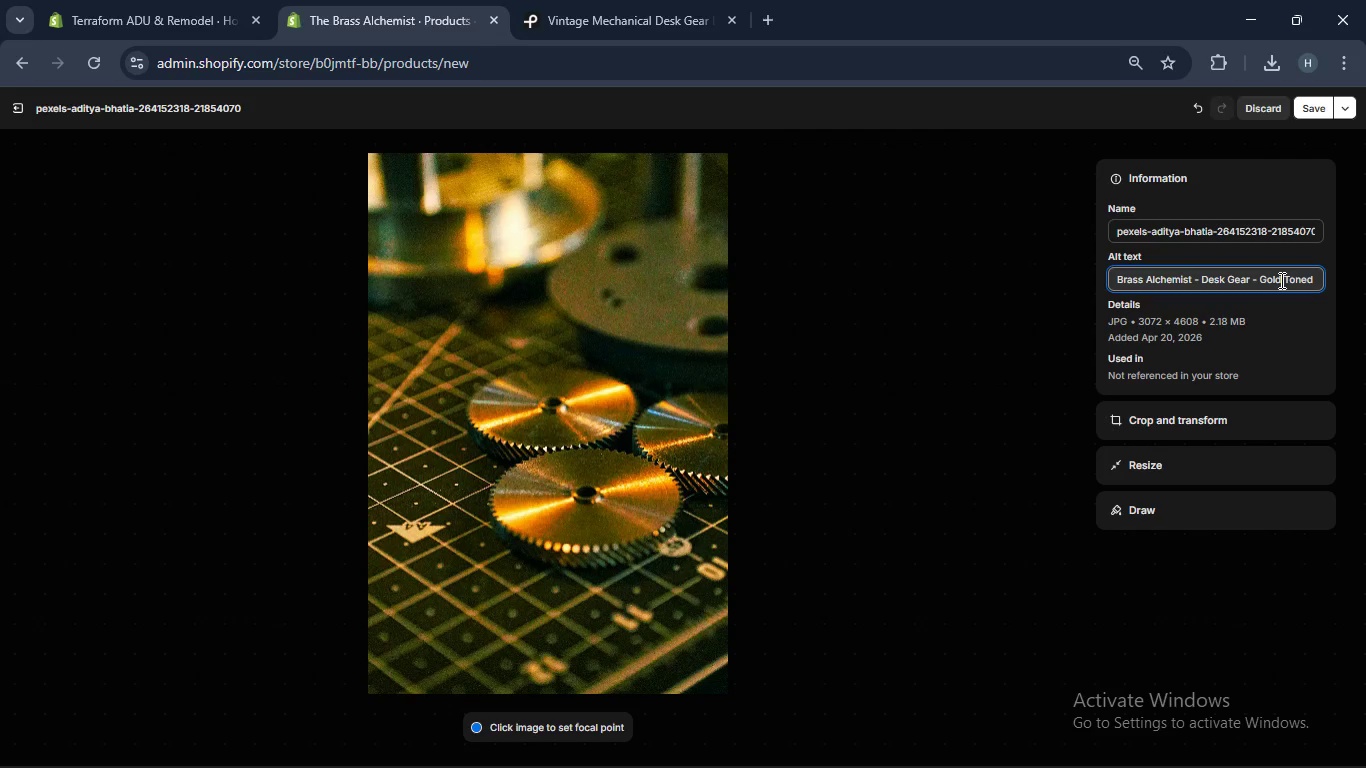 
key(Space)
 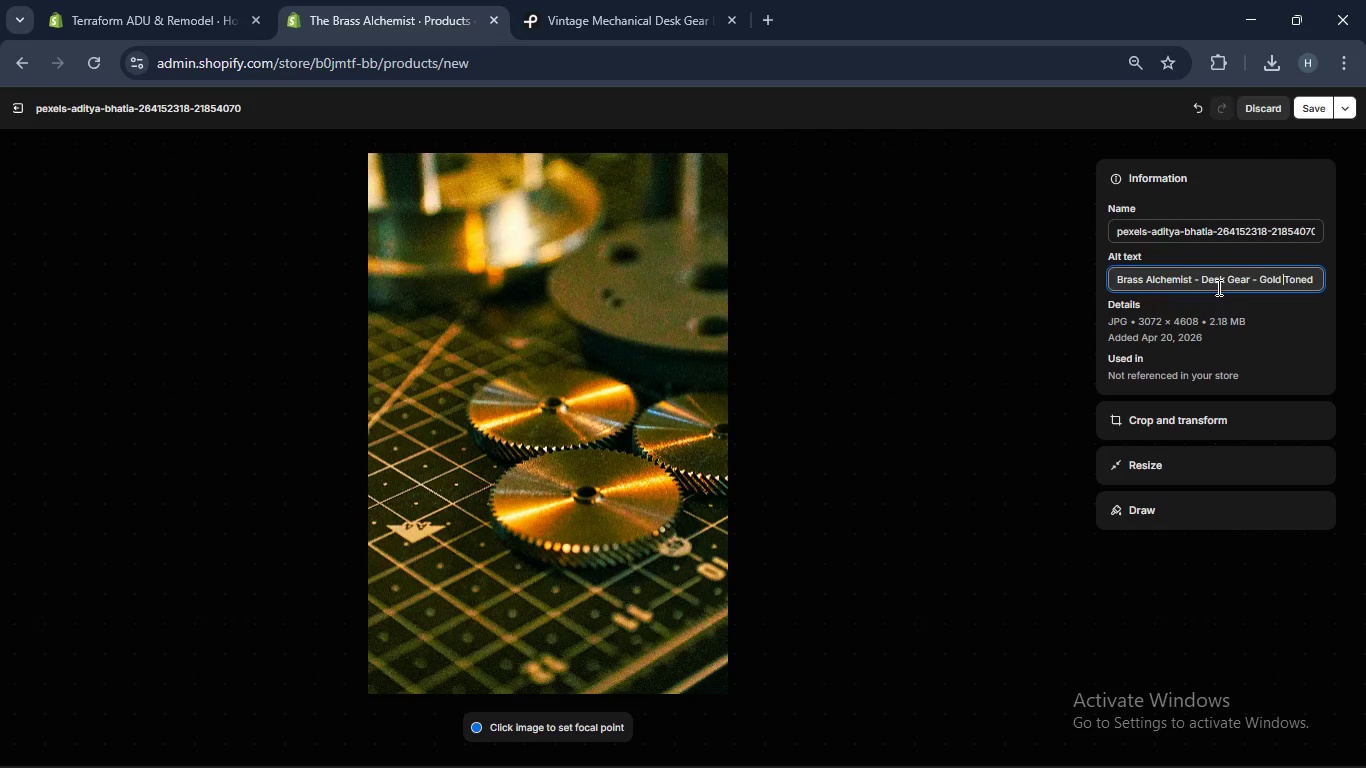 
wait(5.89)
 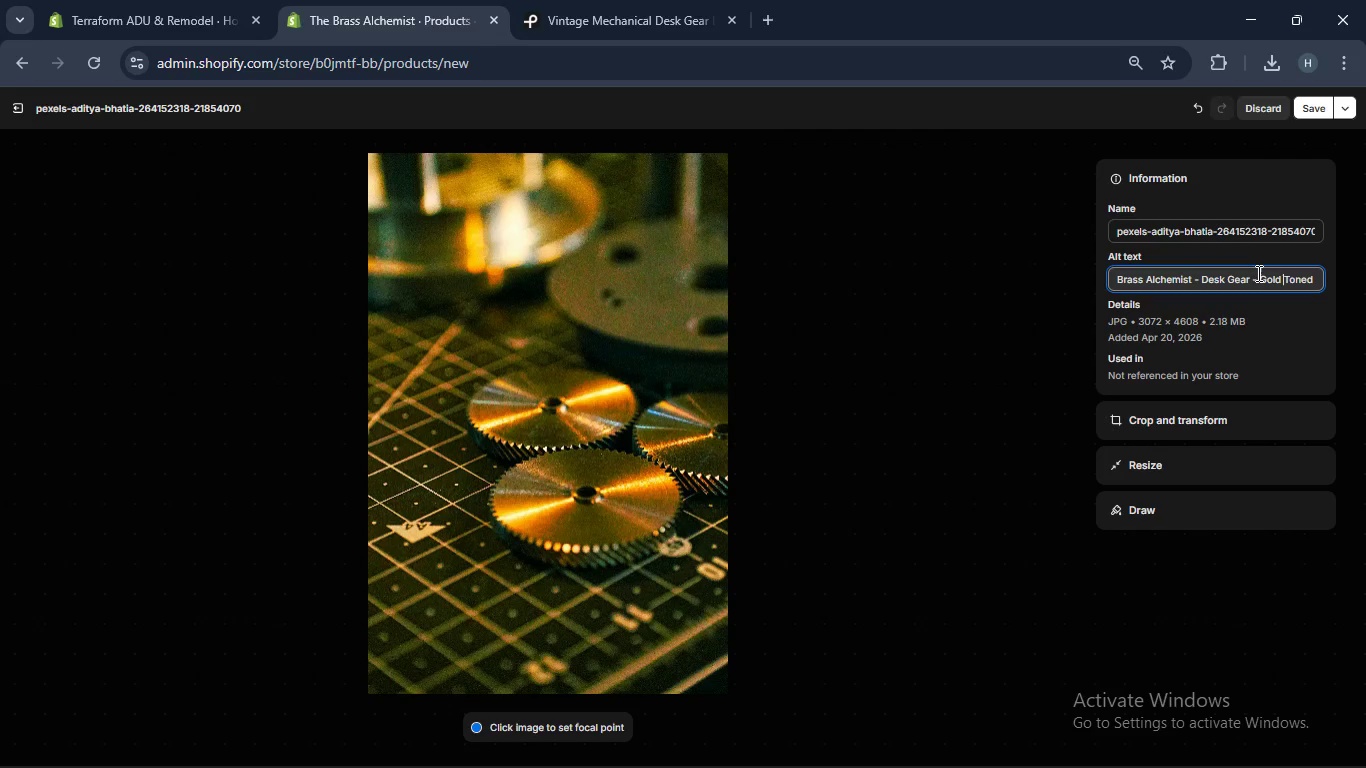 
left_click([1322, 106])
 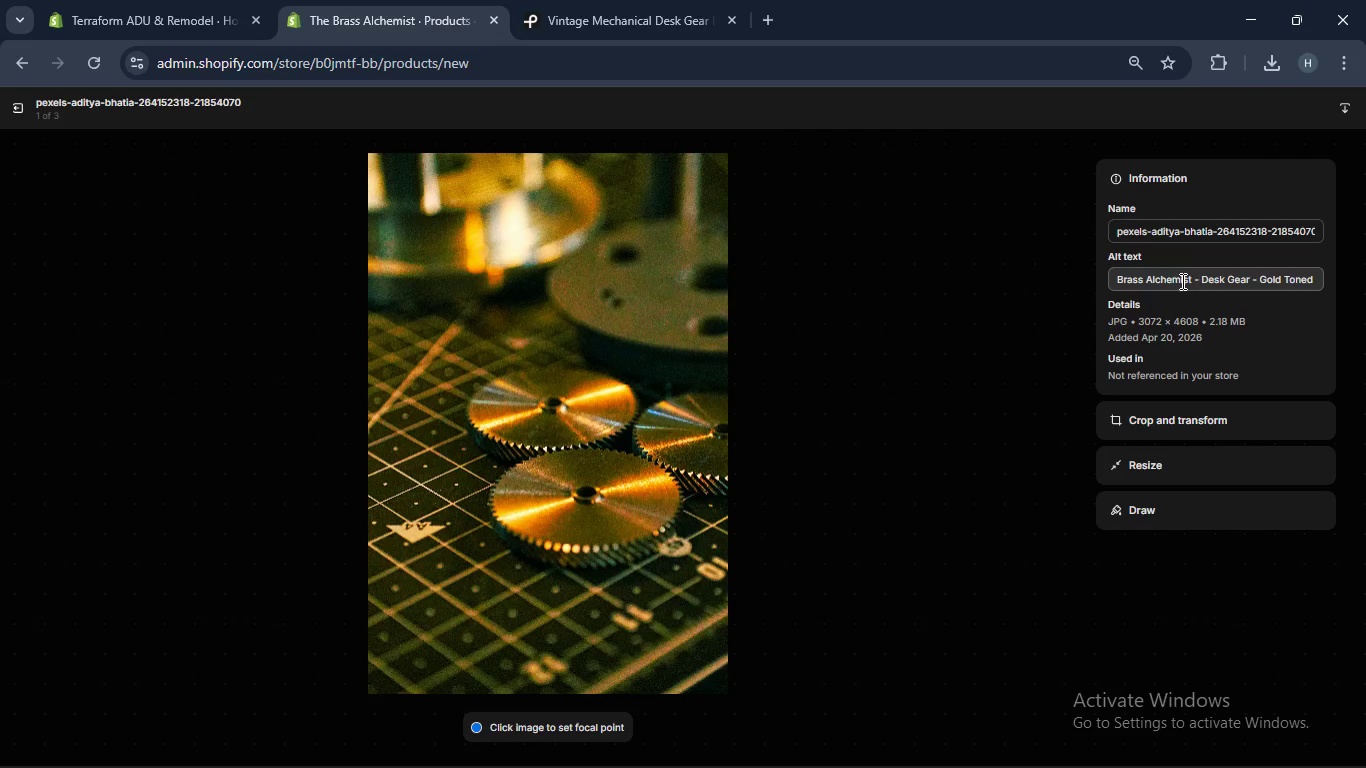 
left_click([23, 105])
 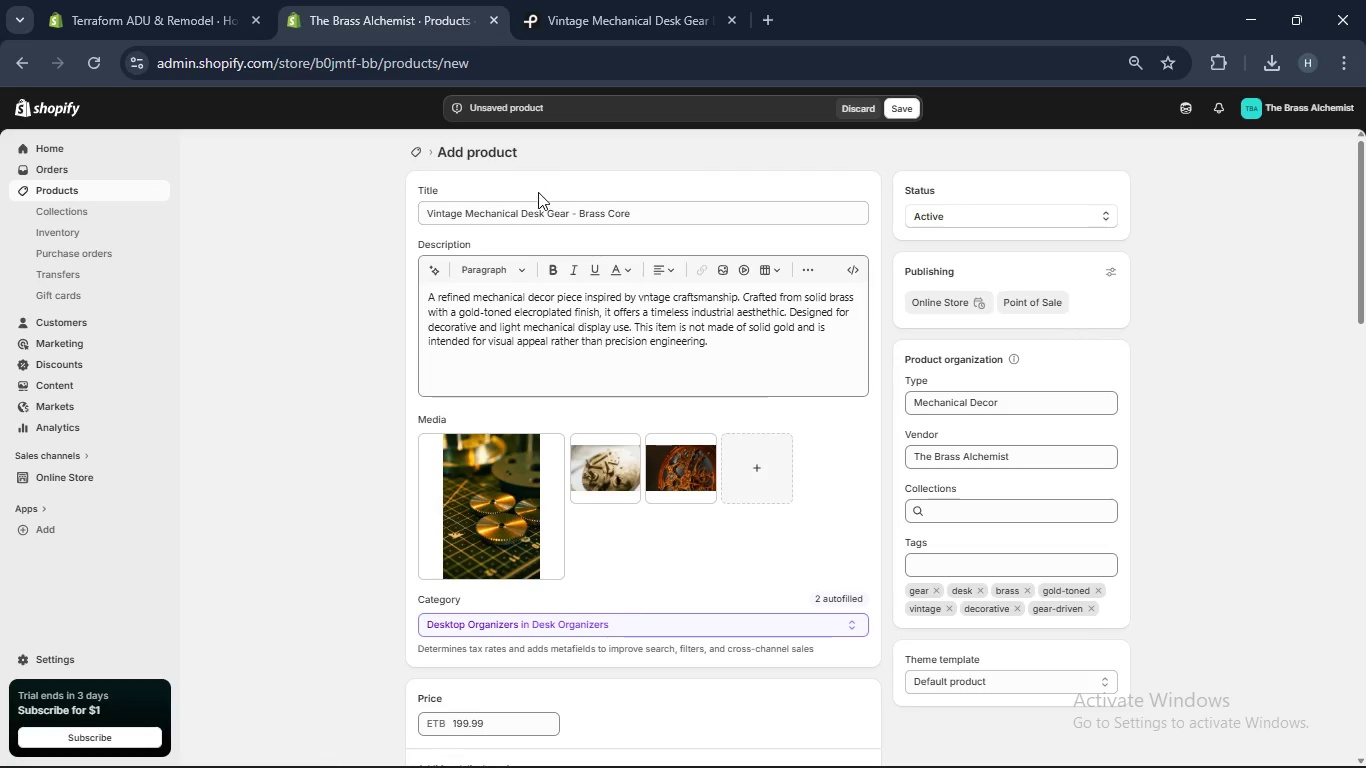 
wait(6.47)
 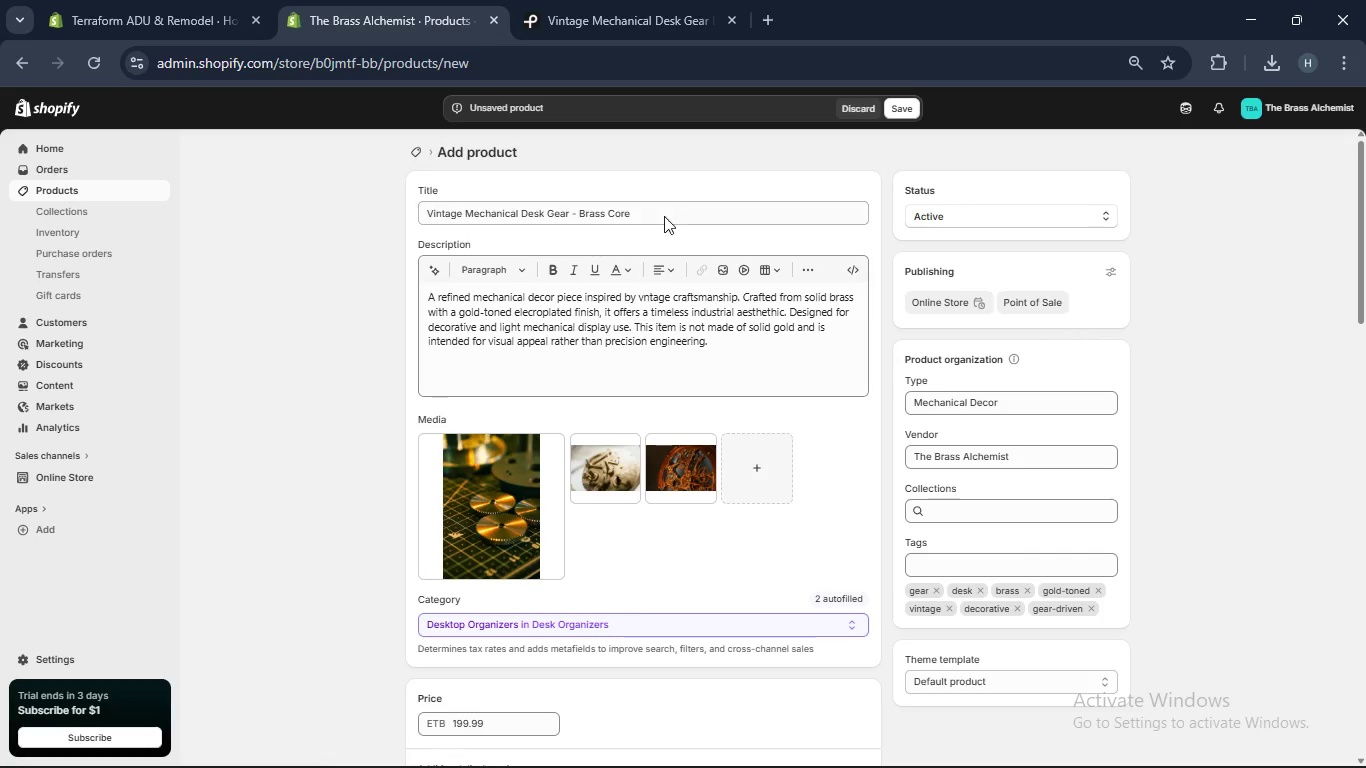 
left_click([898, 98])
 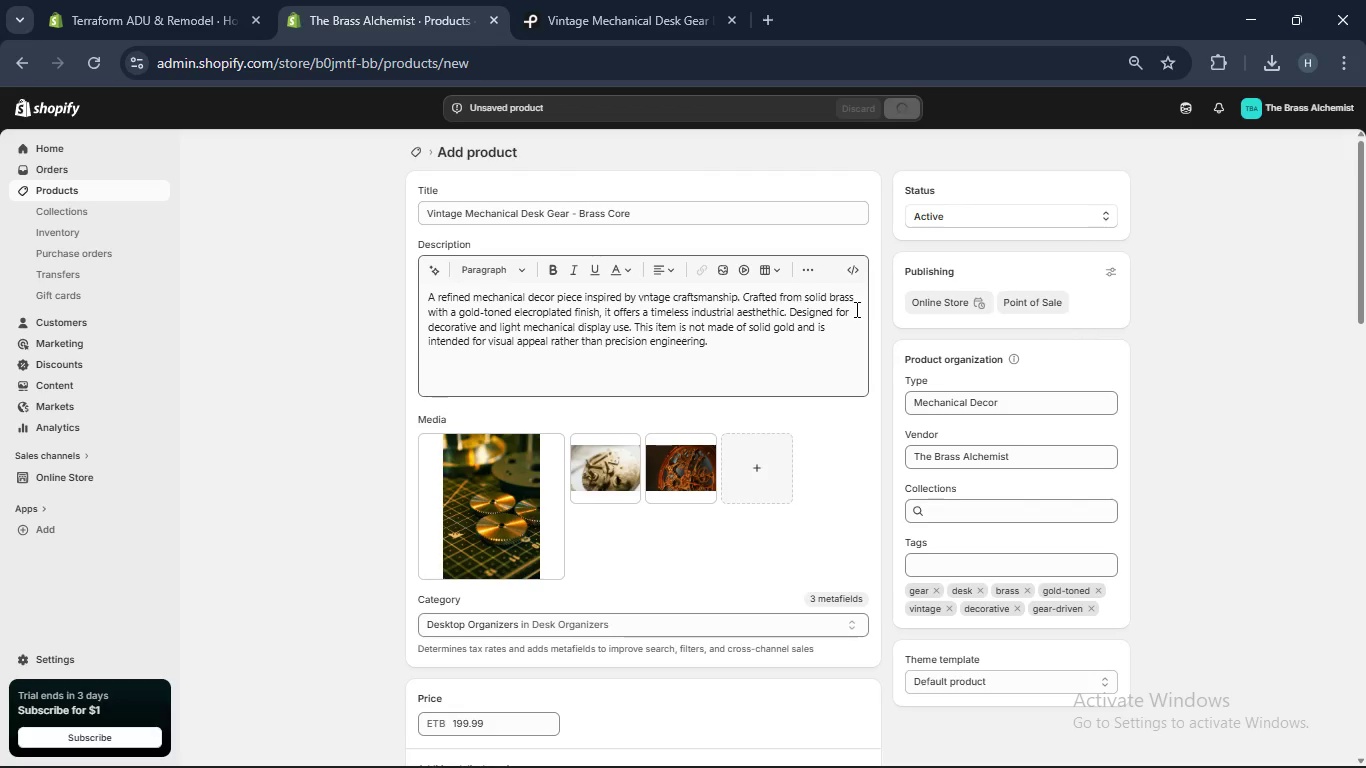 
wait(10.98)
 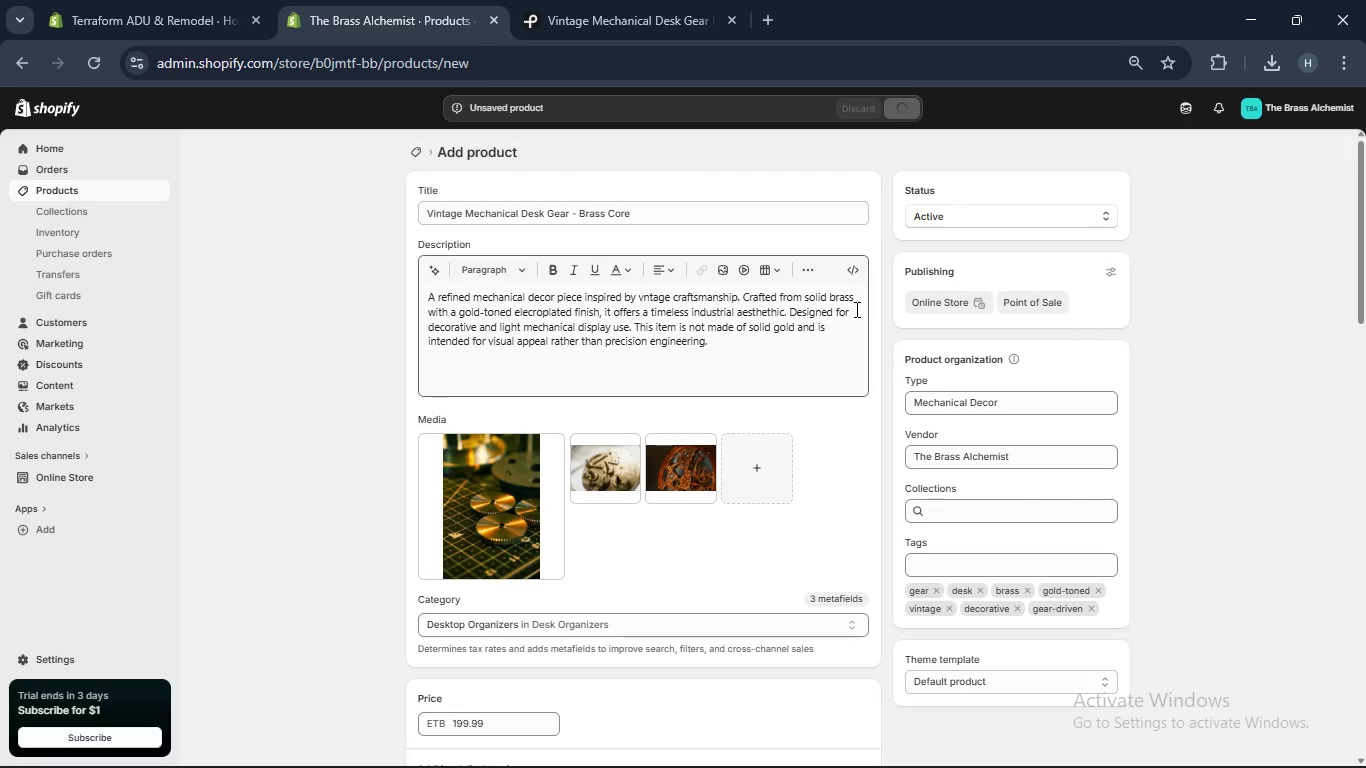 
left_click([414, 152])
 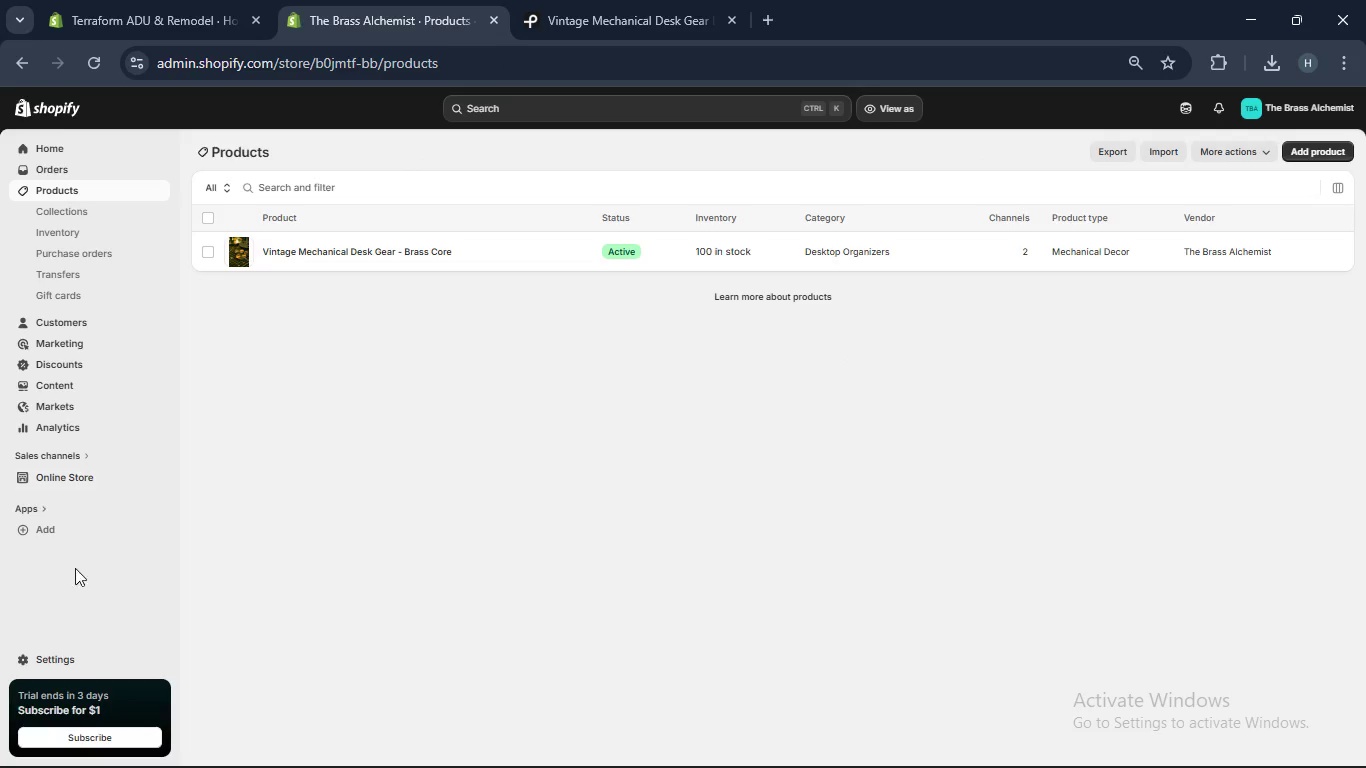 
left_click_drag(start_coordinate=[61, 658], to_coordinate=[68, 657])
 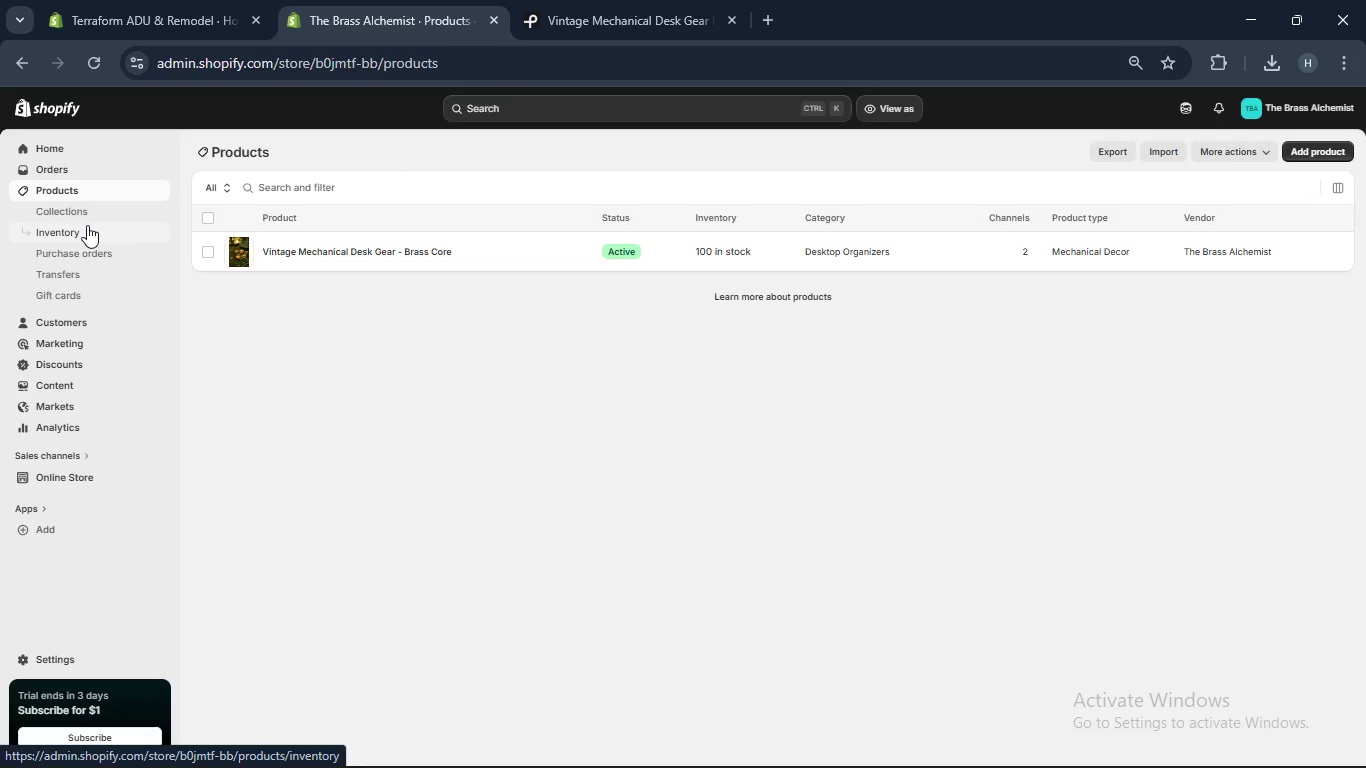 
wait(9.44)
 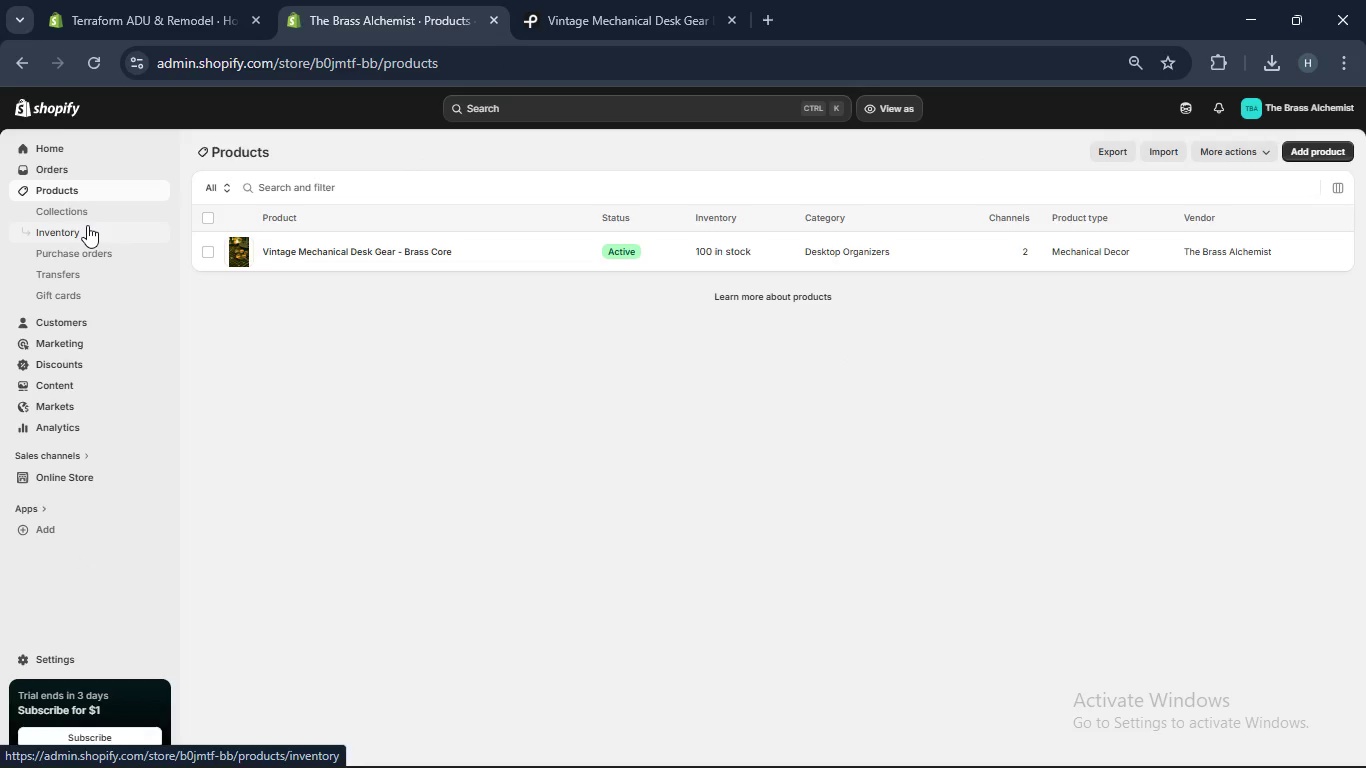 
left_click([78, 664])
 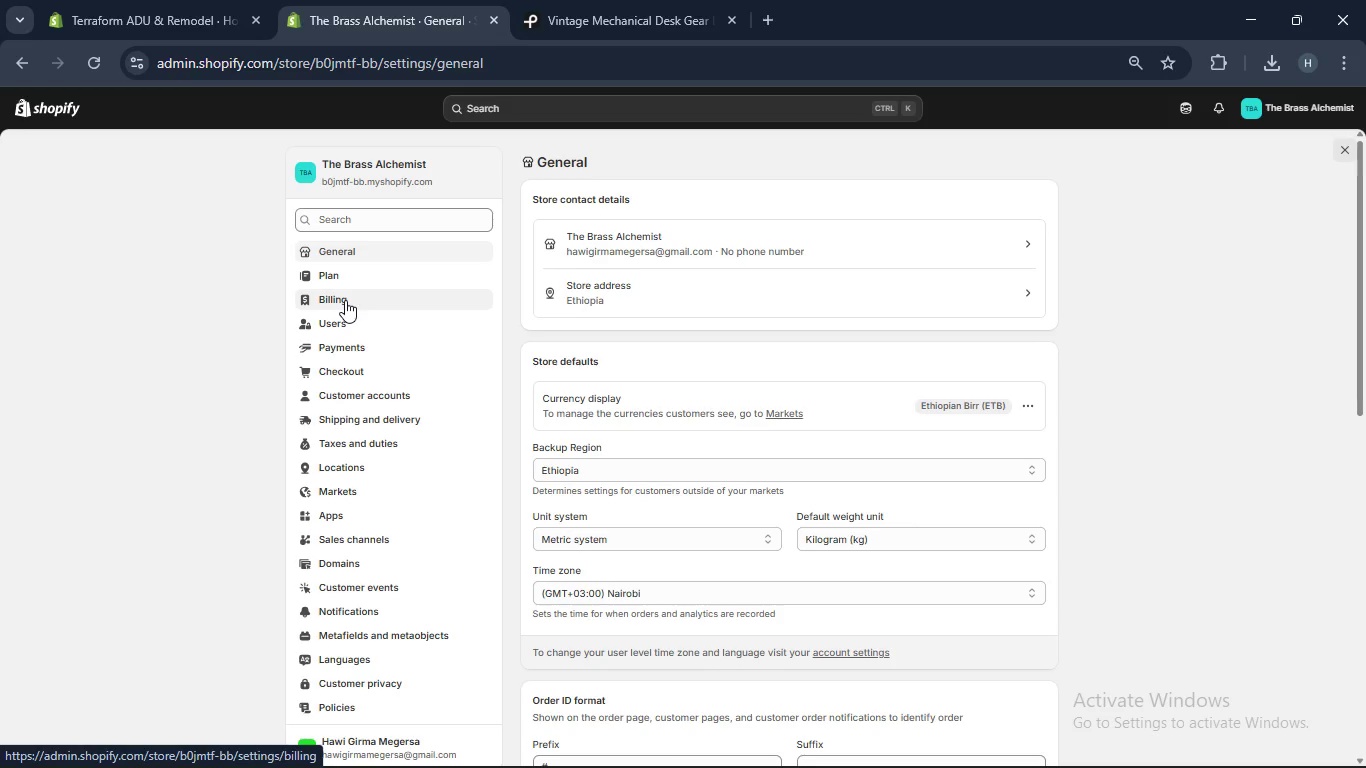 
wait(6.58)
 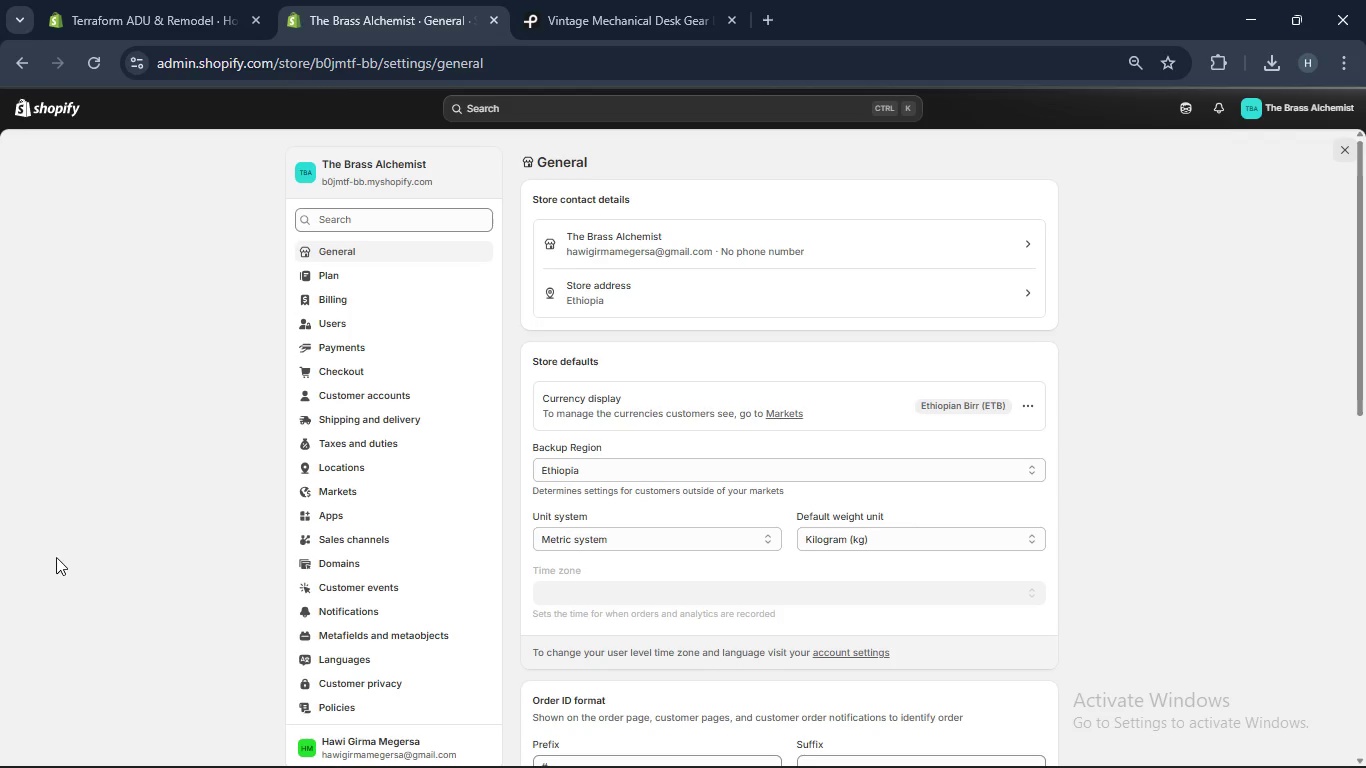 
left_click([372, 220])
 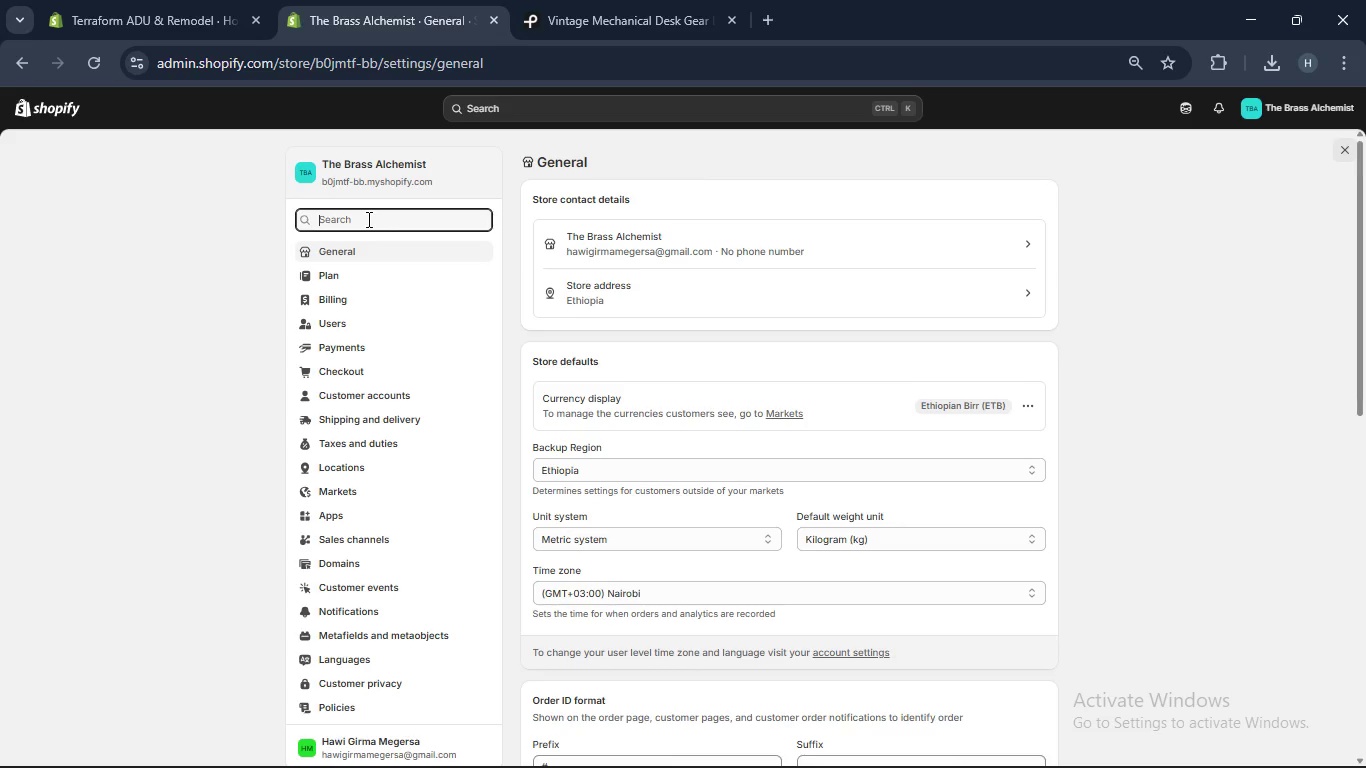 
wait(12.38)
 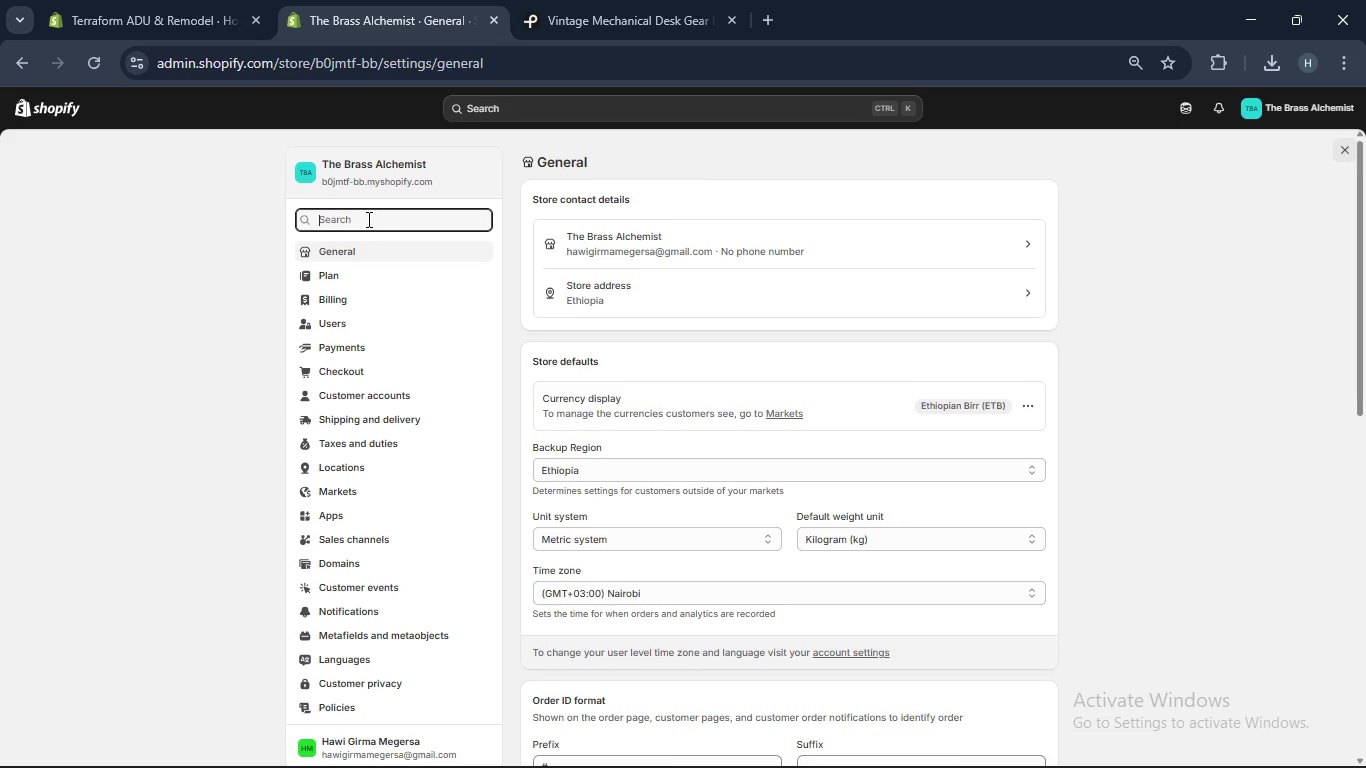 
type(custom data)
 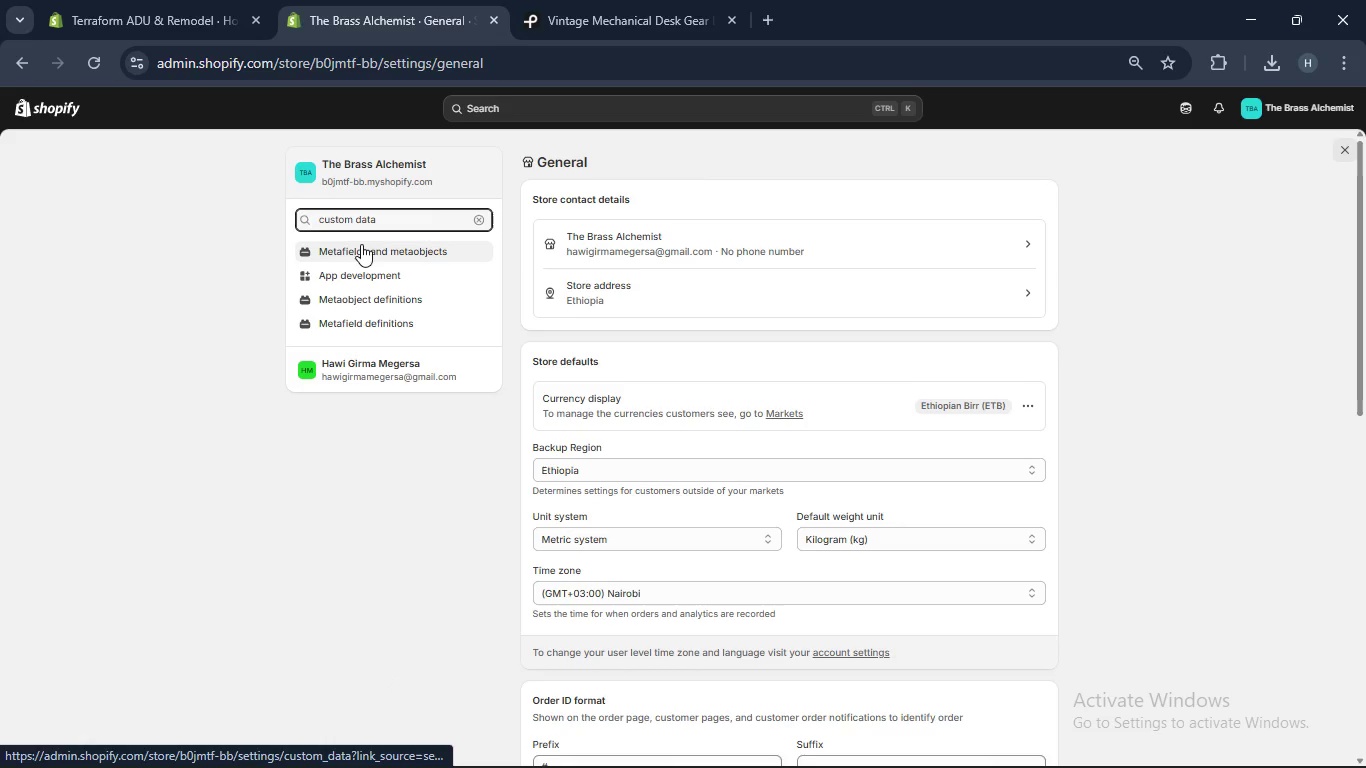 
left_click([349, 317])
 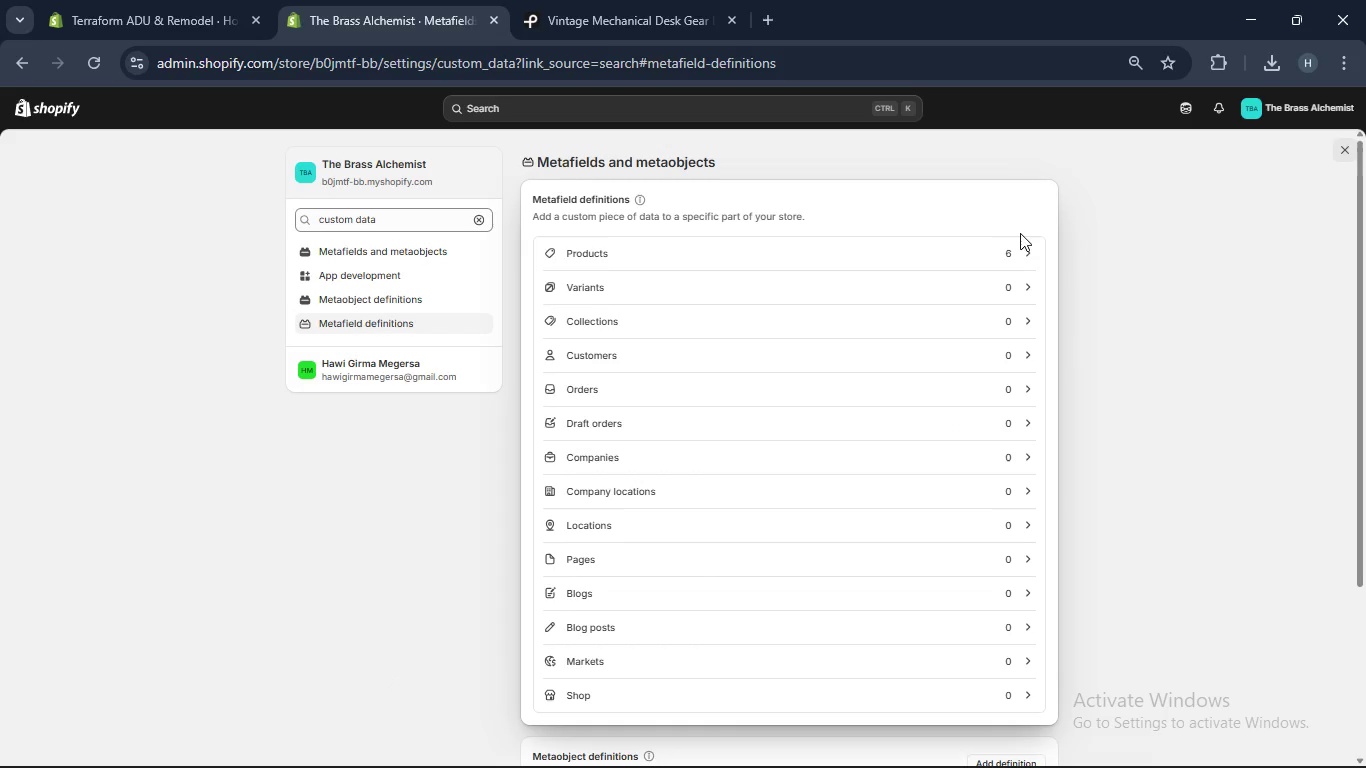 
left_click([1014, 250])
 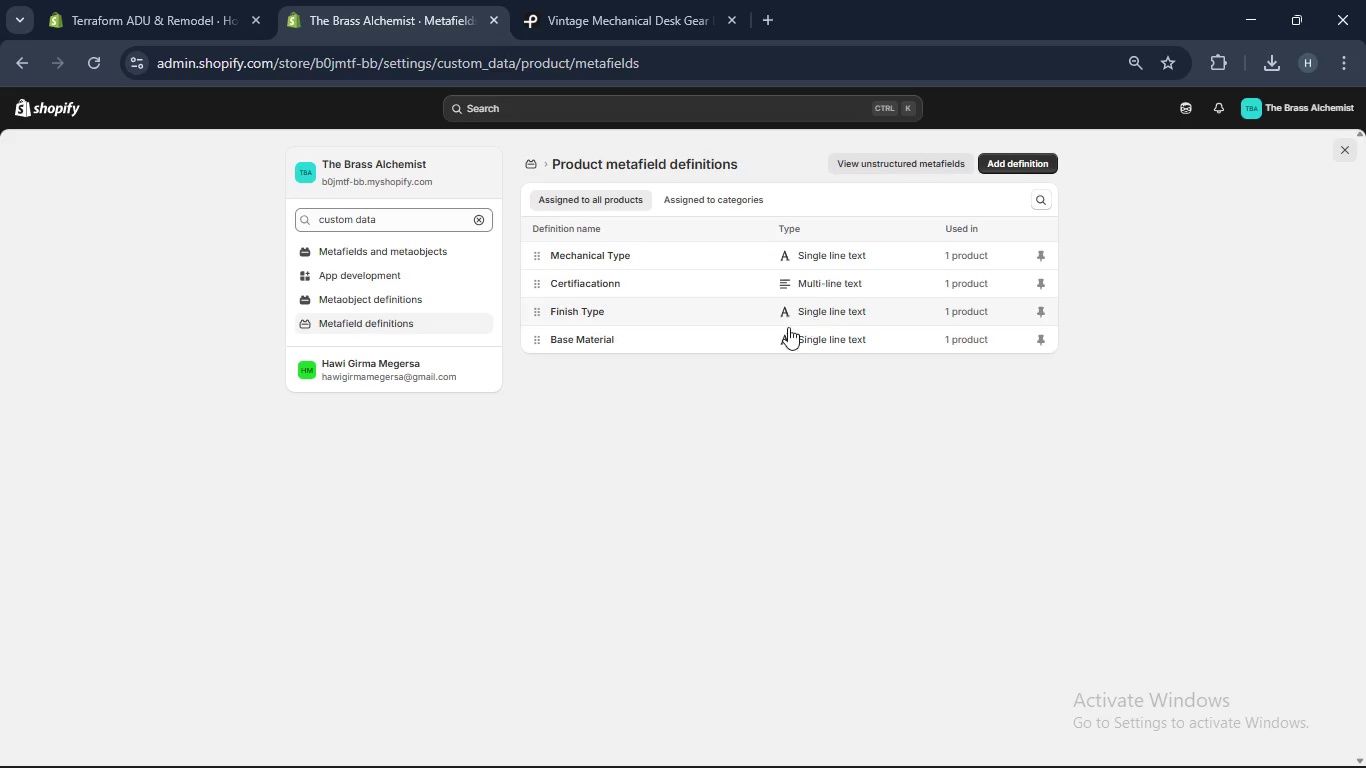 
scroll: coordinate [777, 338], scroll_direction: up, amount: 4.0
 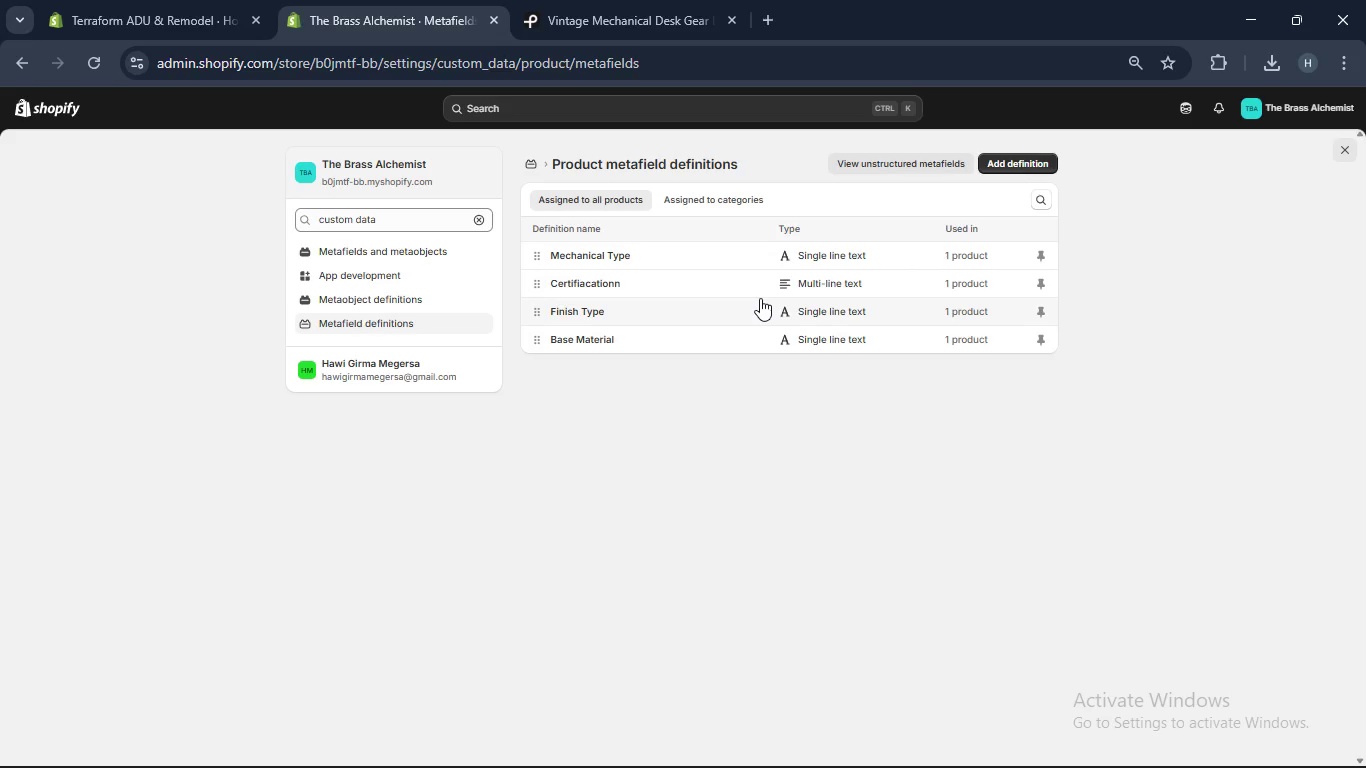 
wait(10.65)
 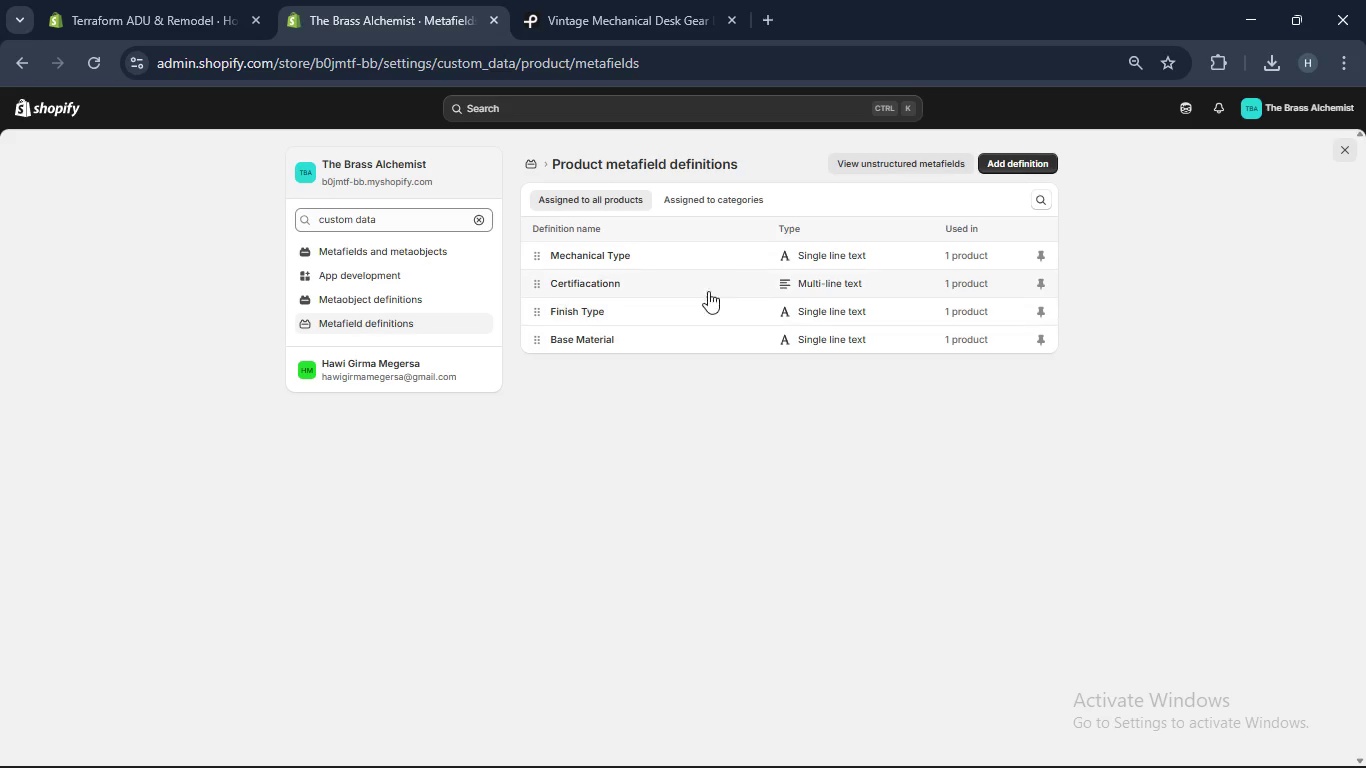 
type(Weight )
 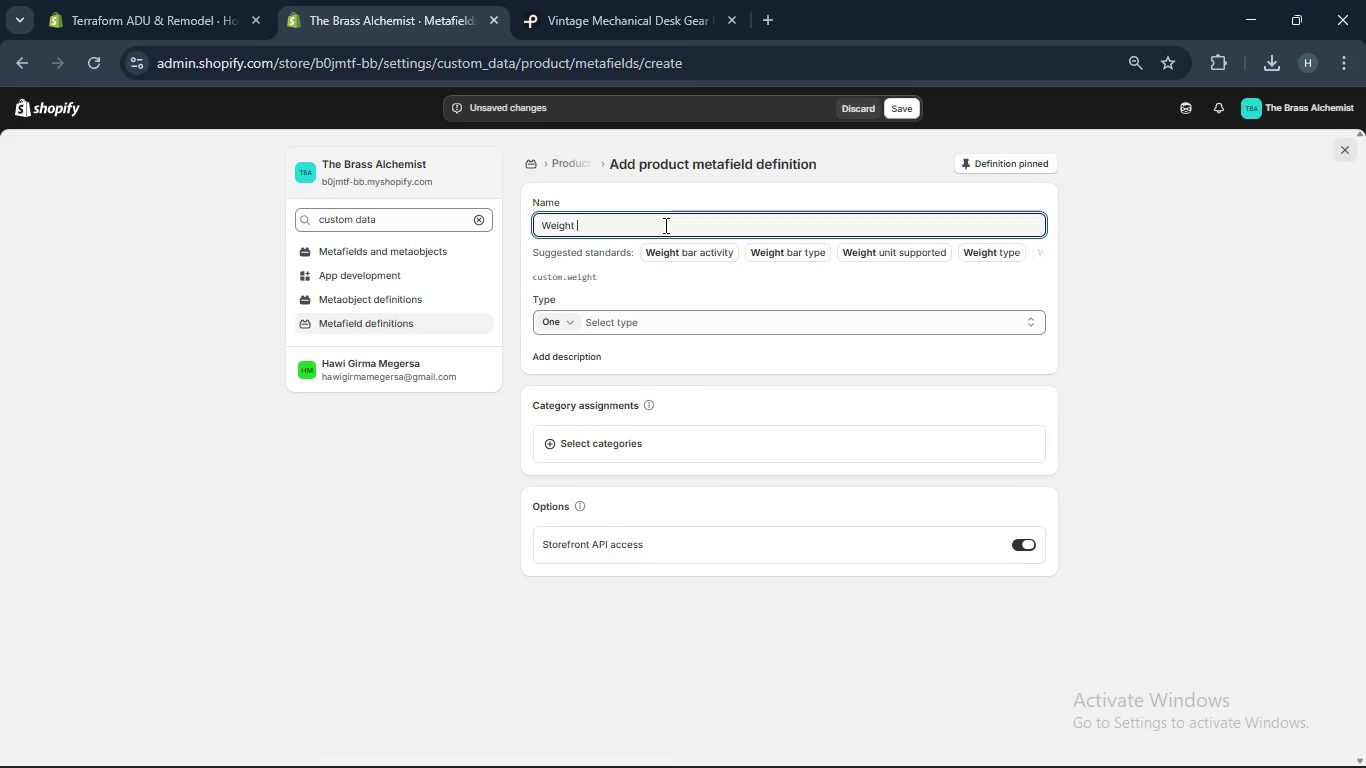 
key(Control+C)
 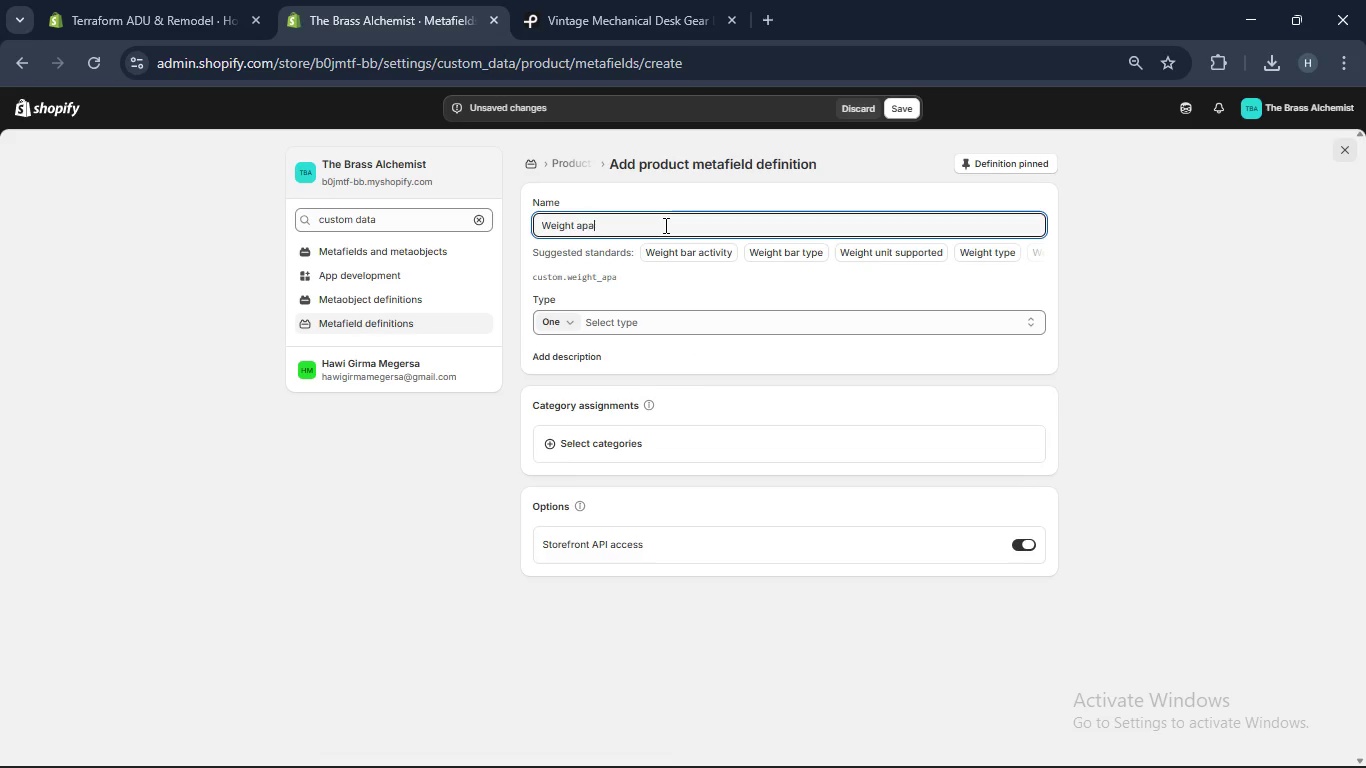 
type(apacity)
 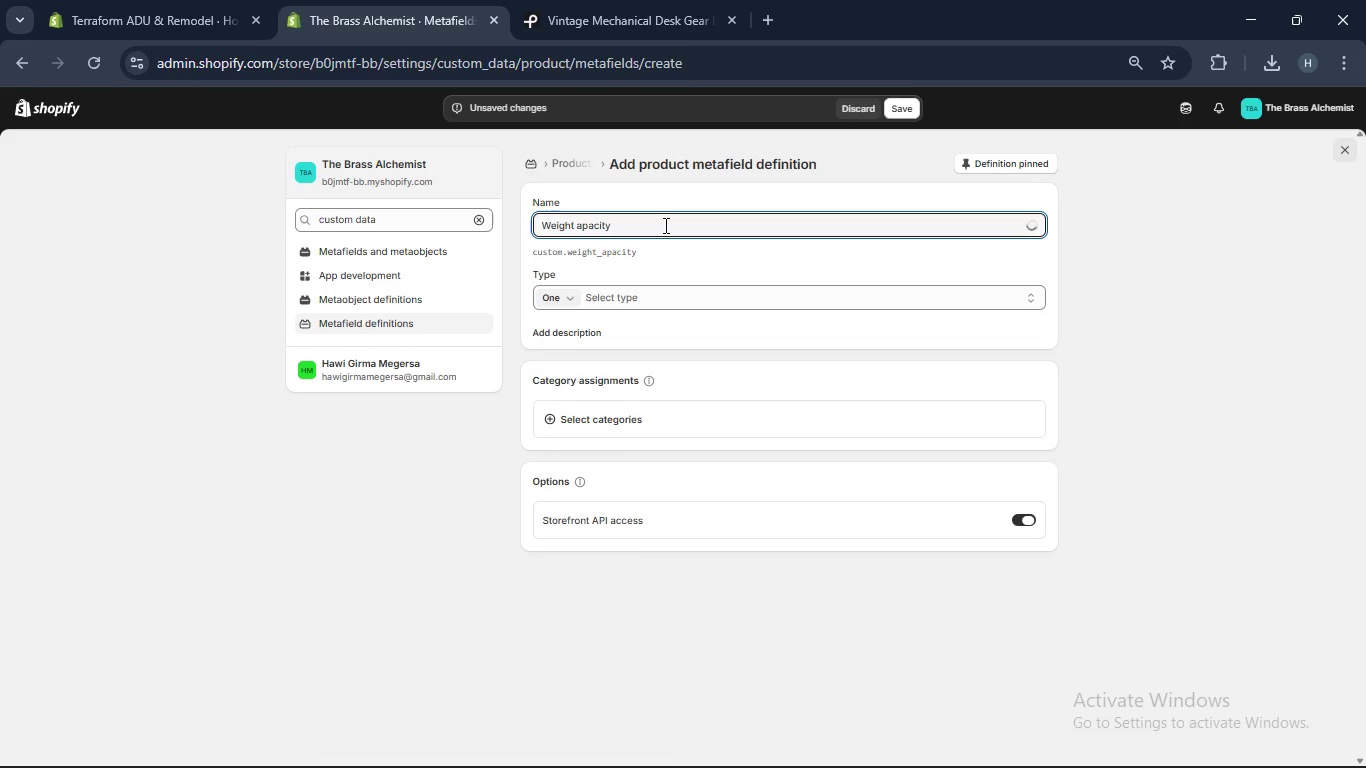 
key(ArrowLeft)
 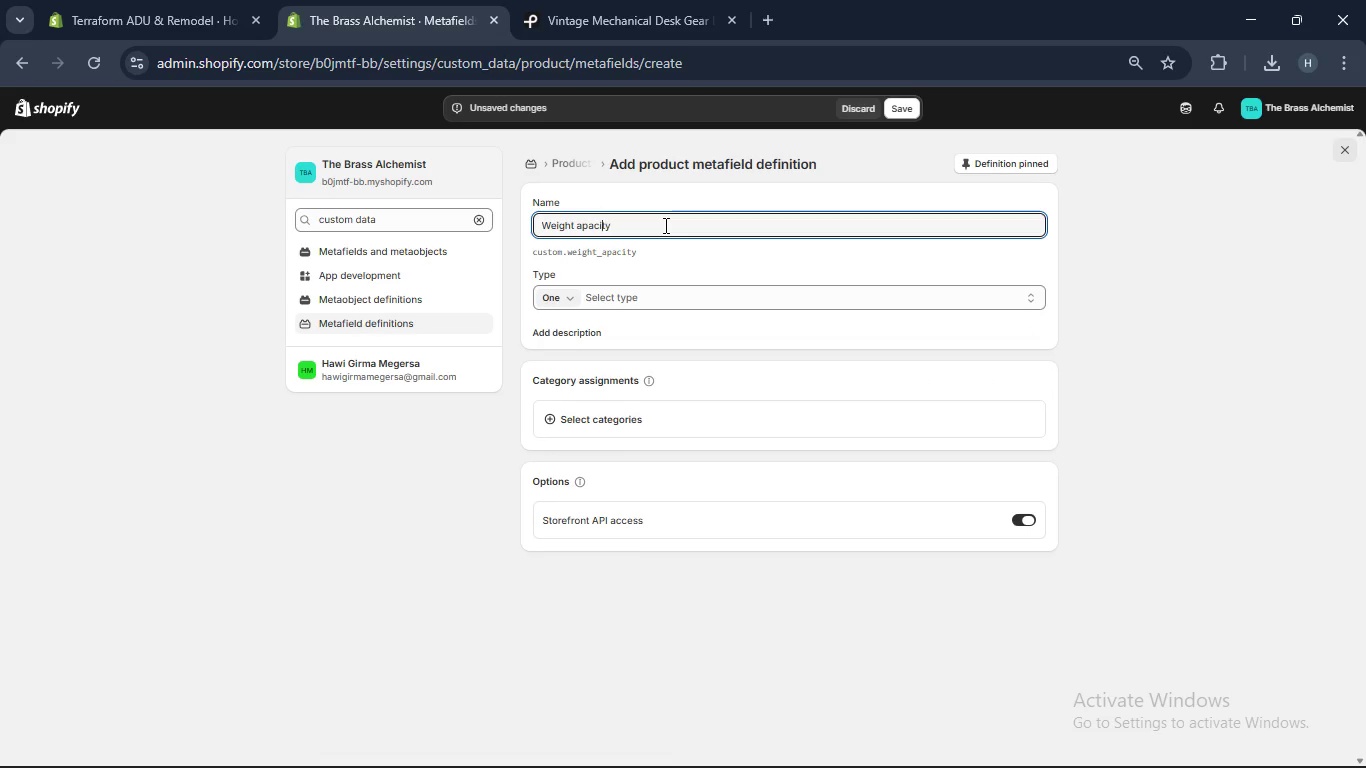 
key(ArrowLeft)
 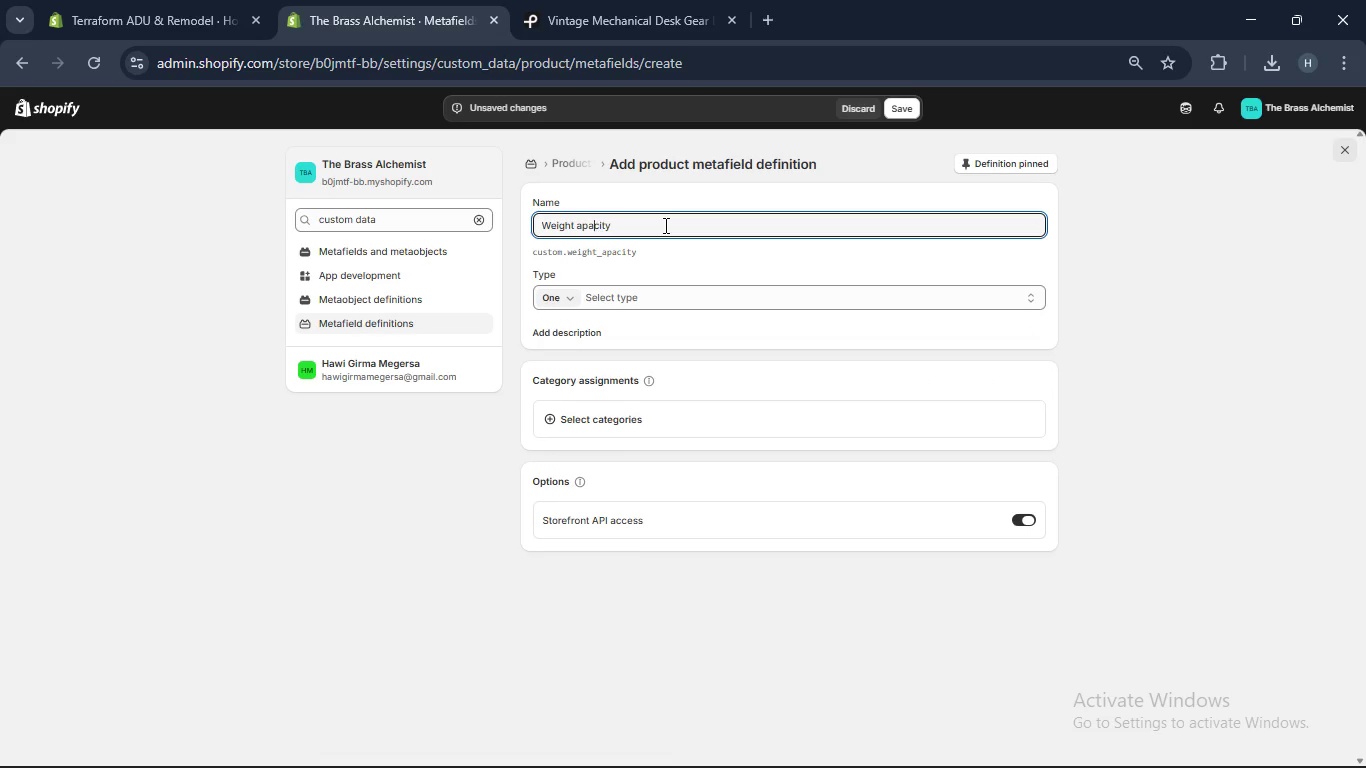 
key(ArrowLeft)
 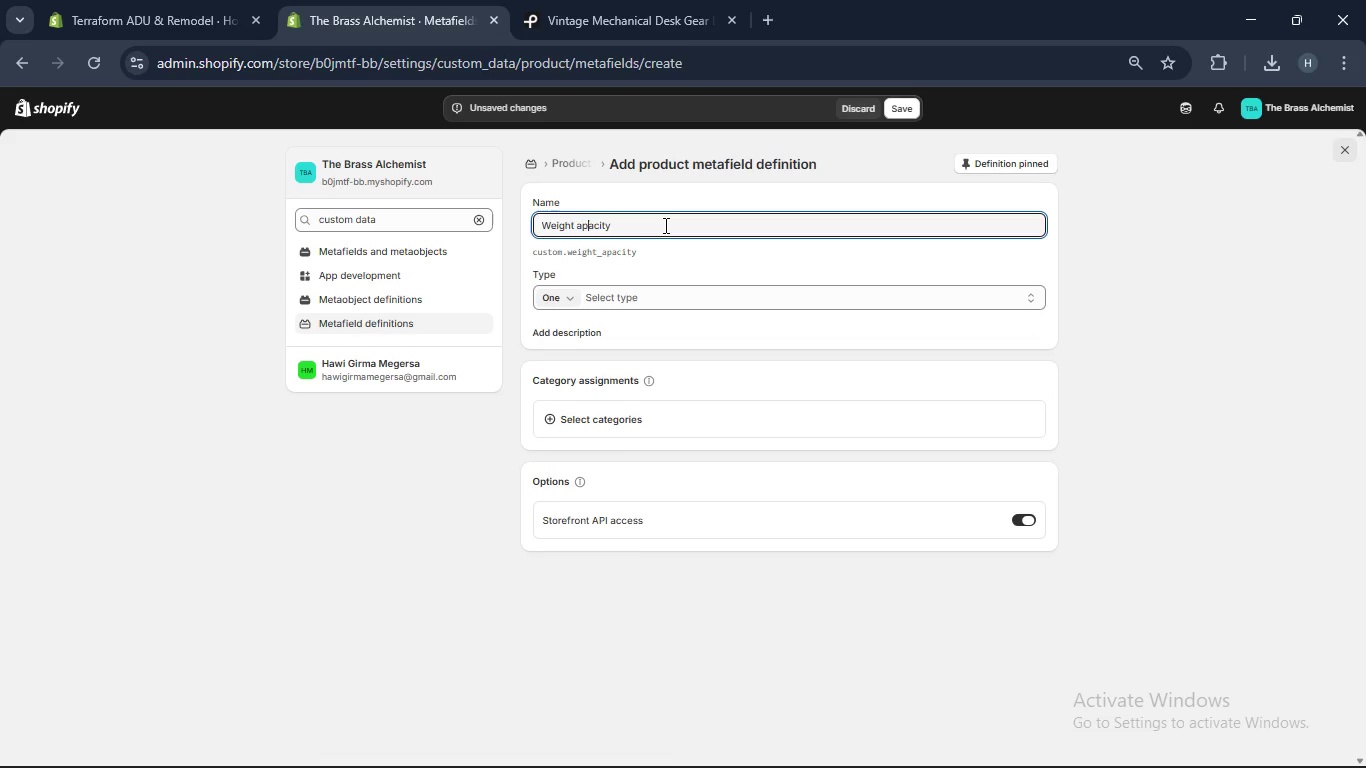 
key(ArrowLeft)
 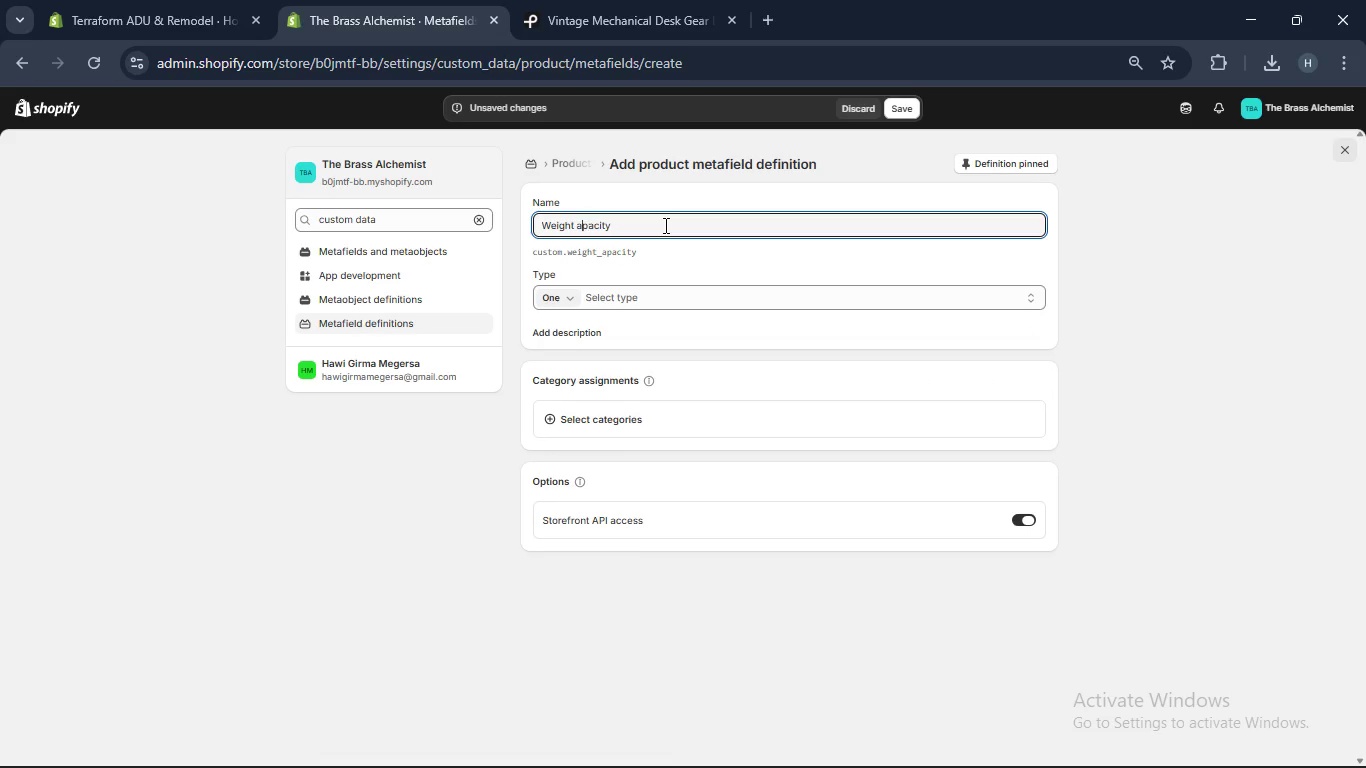 
key(ArrowLeft)
 